 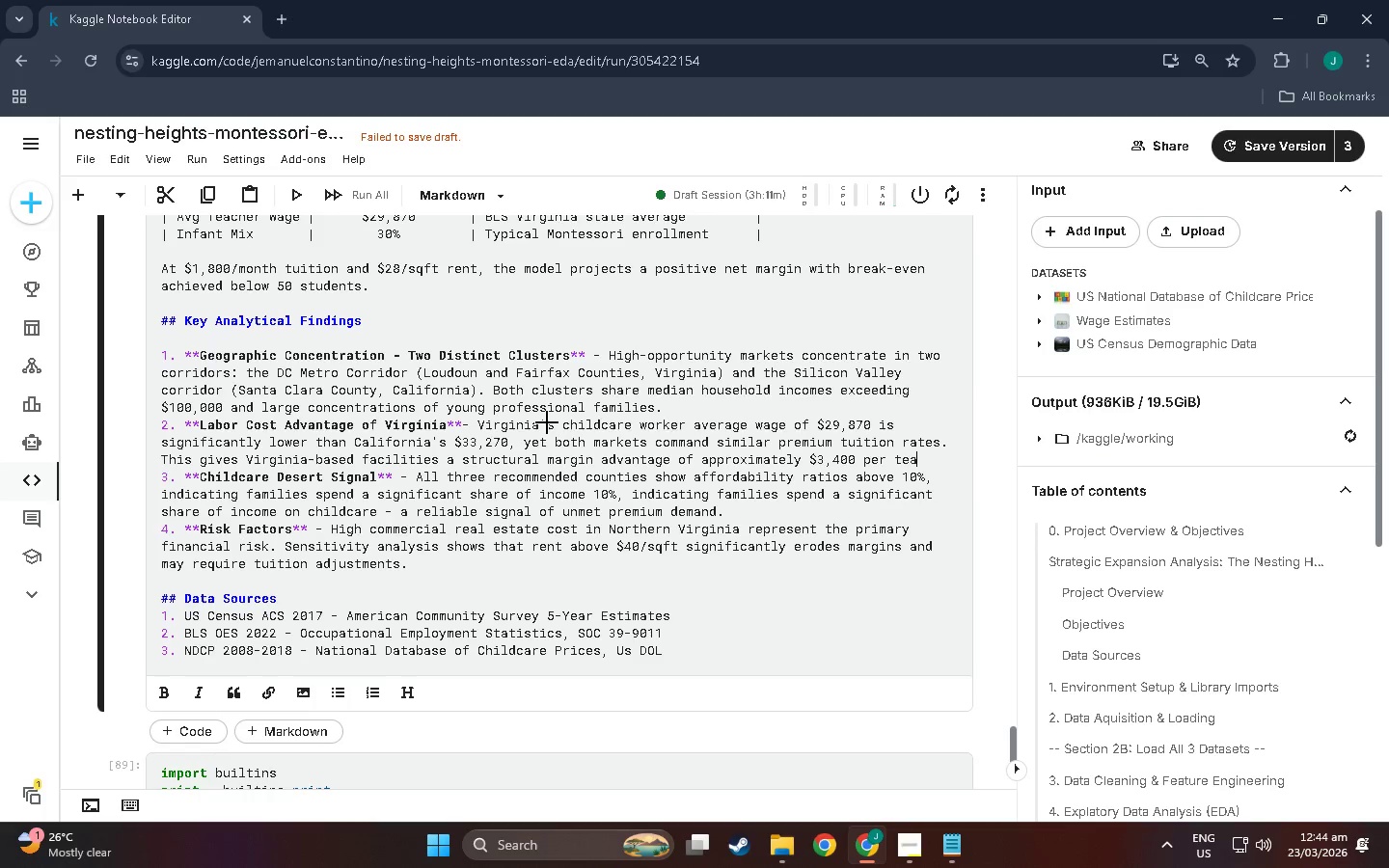 
type(nually.)
 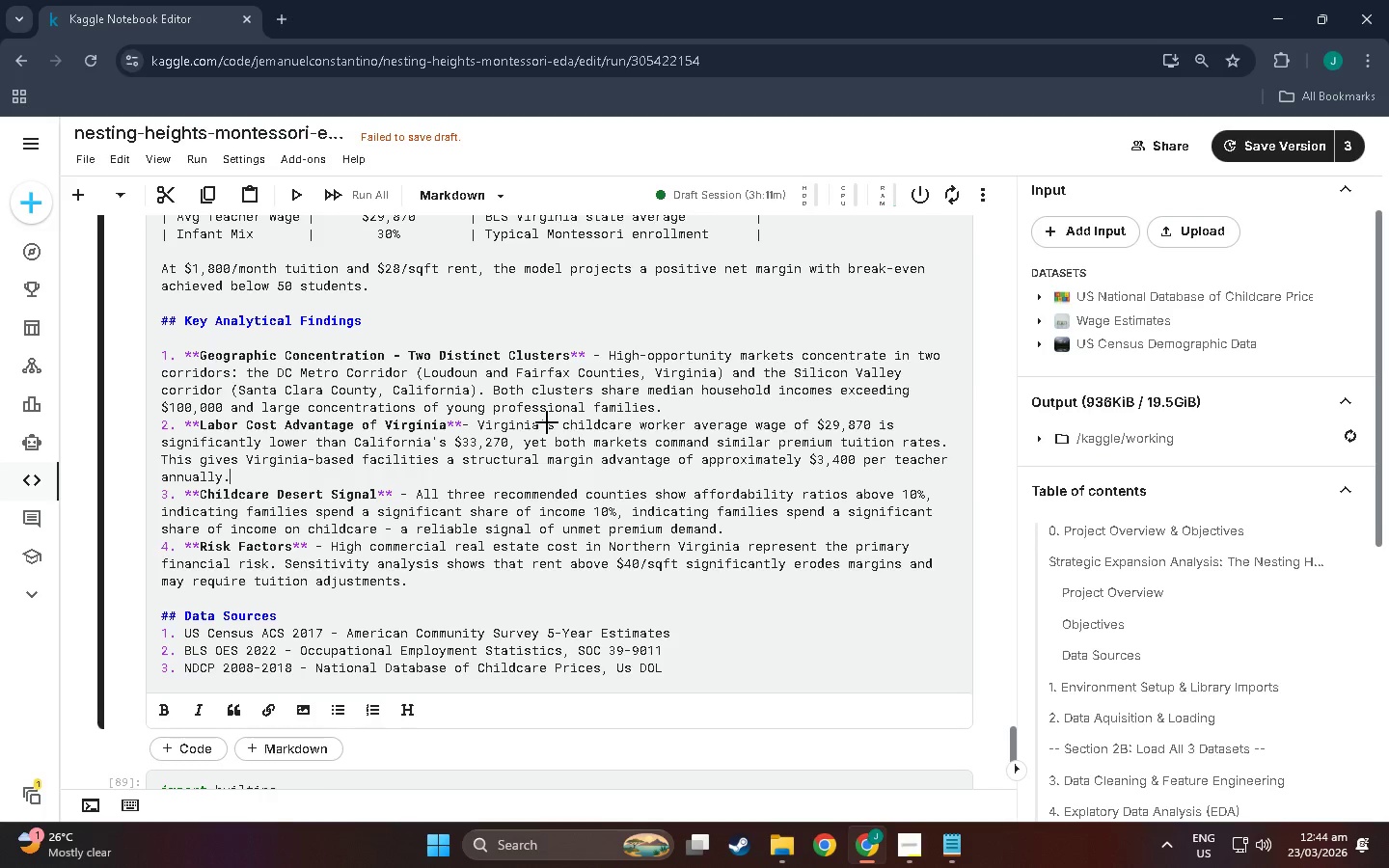 
wait(9.72)
 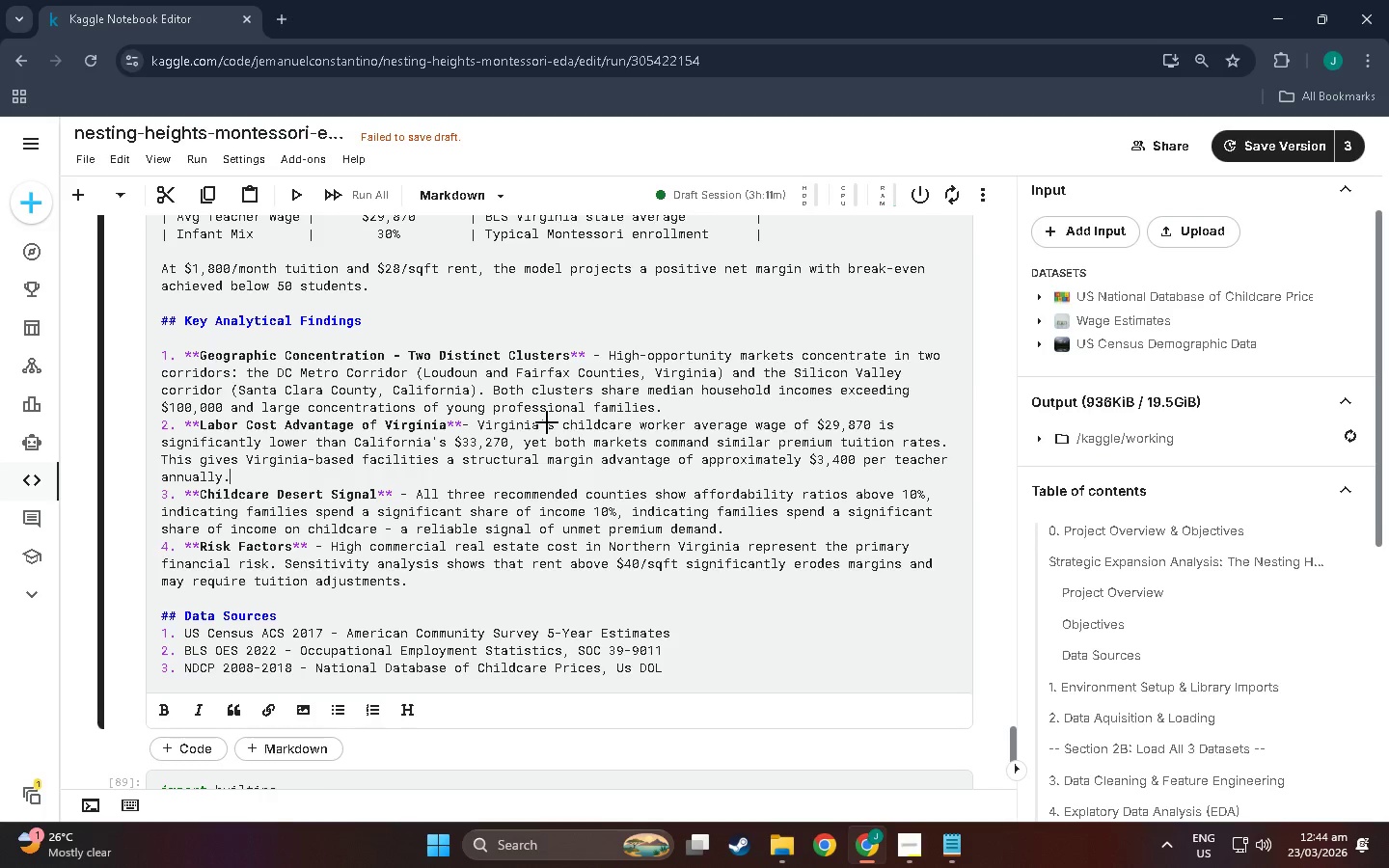 
left_click([378, 492])
 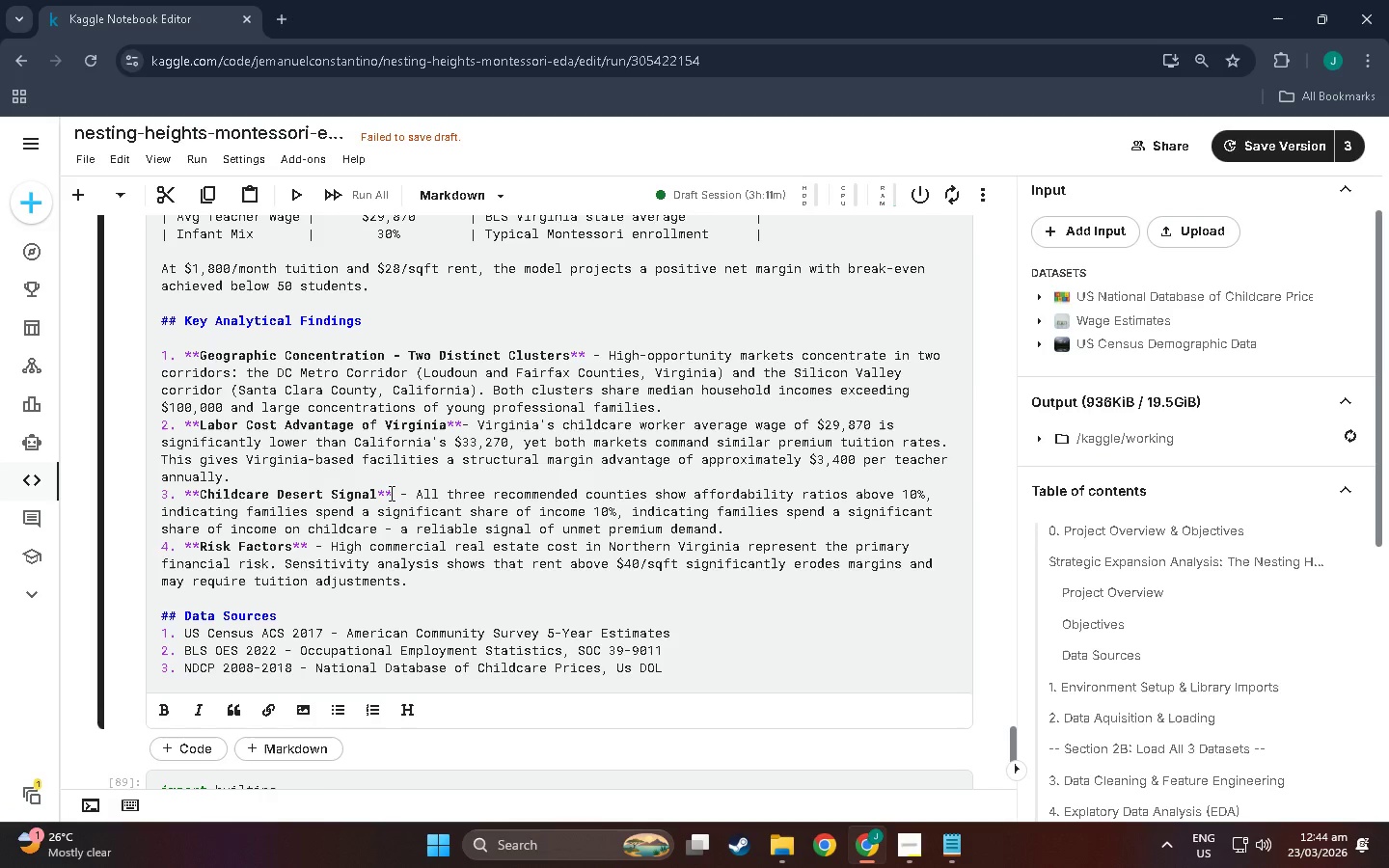 
type( Confirmed)
 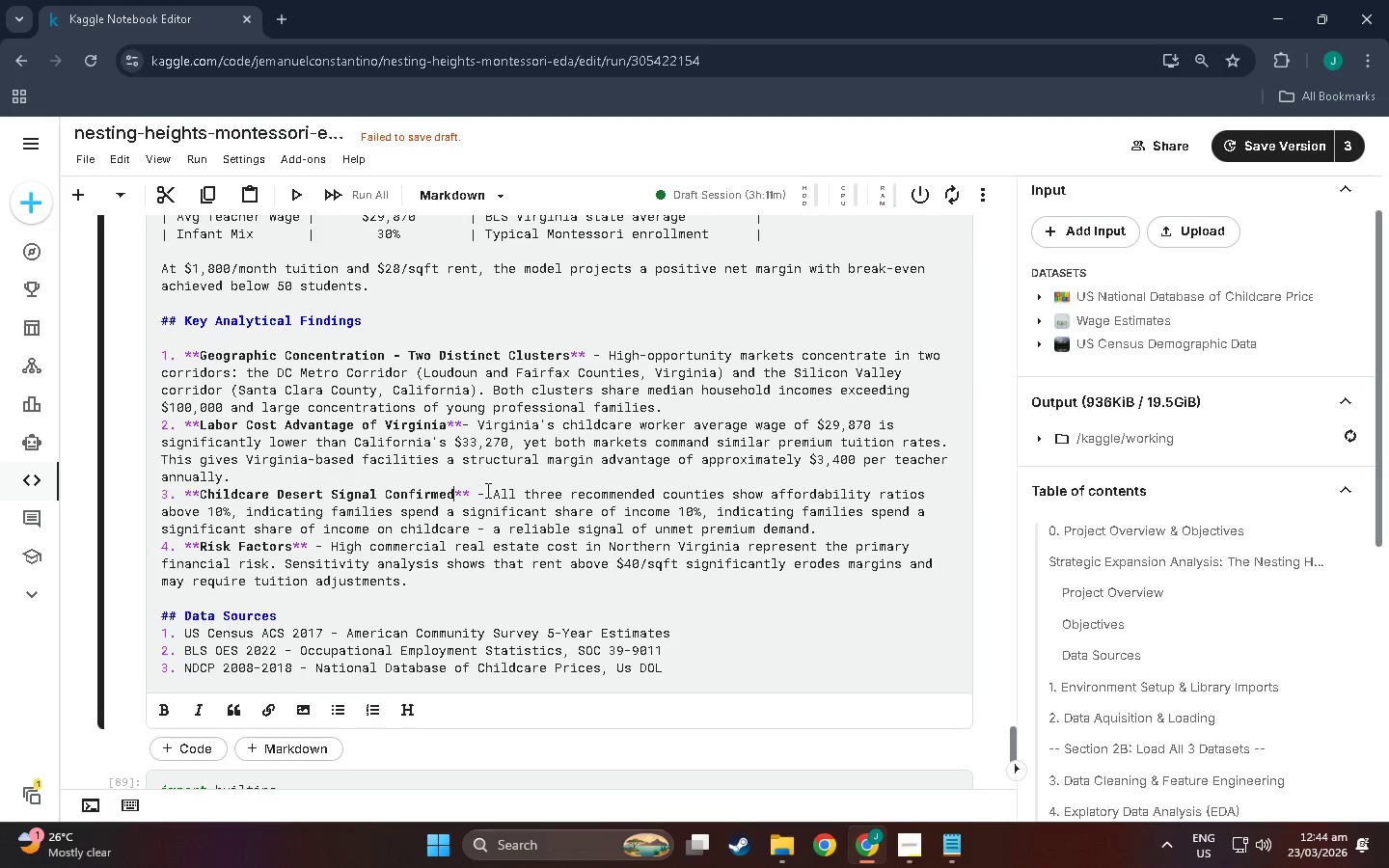 
left_click_drag(start_coordinate=[493, 492], to_coordinate=[823, 530])
 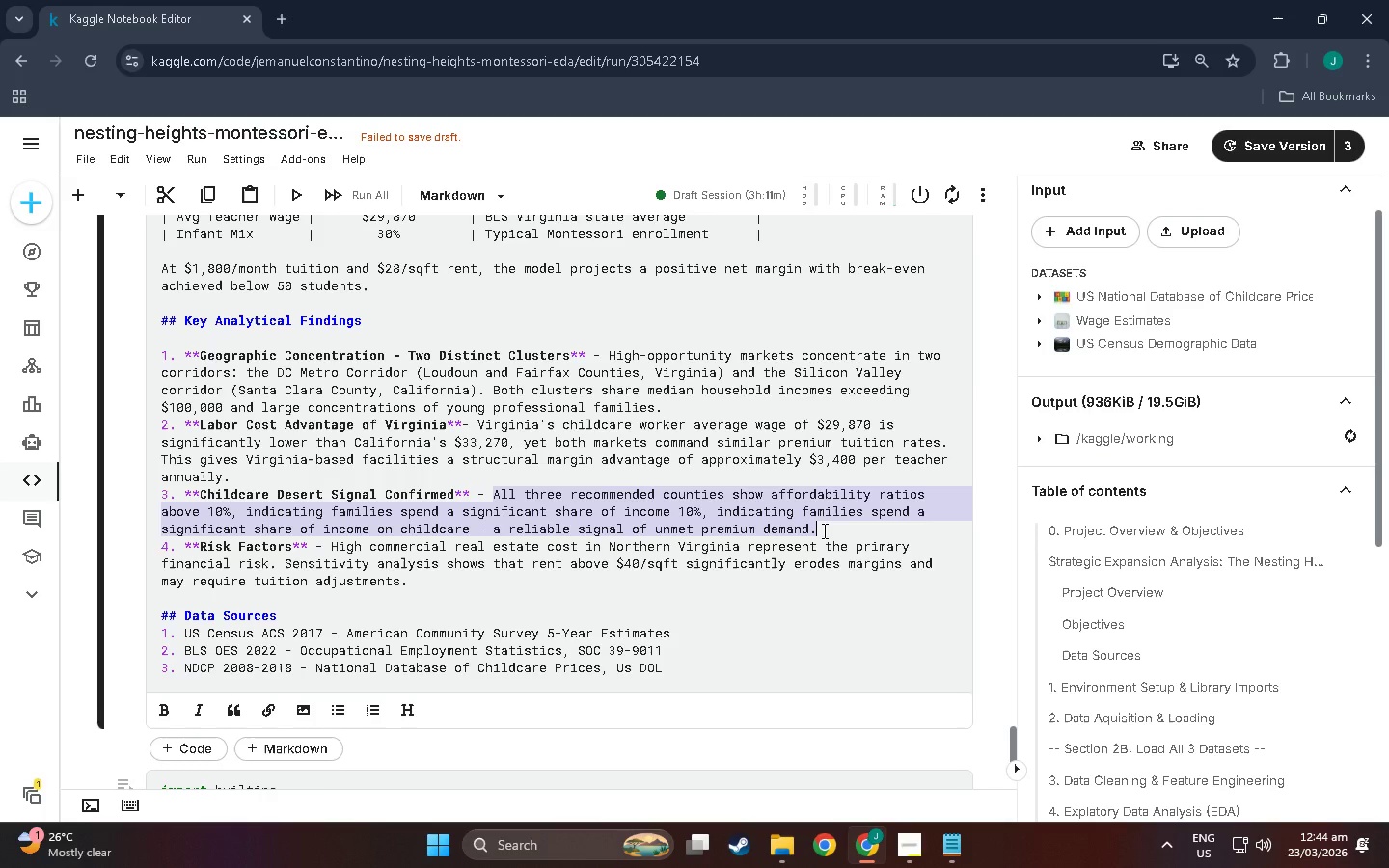 
wait(12.89)
 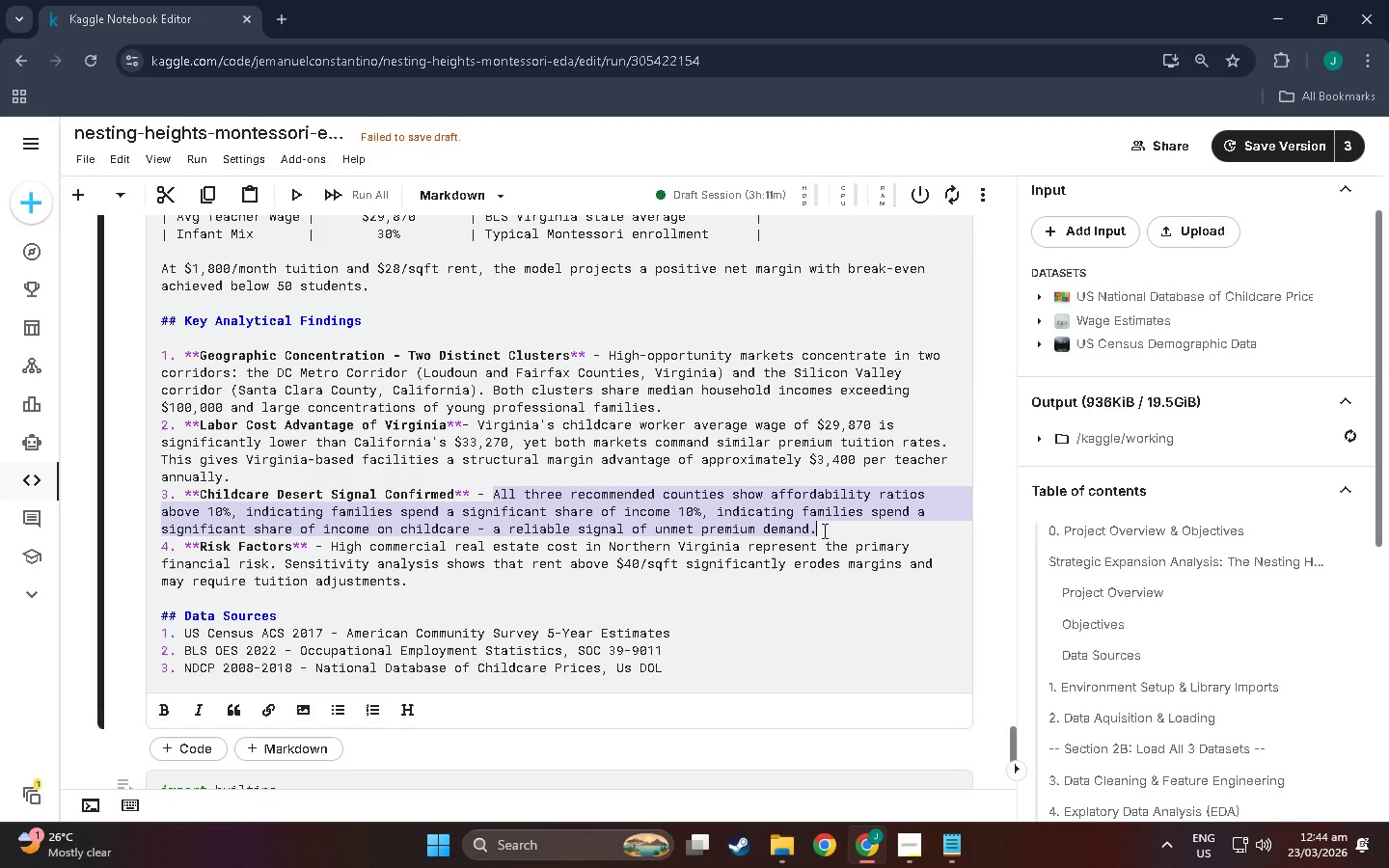 
left_click([451, 500])
 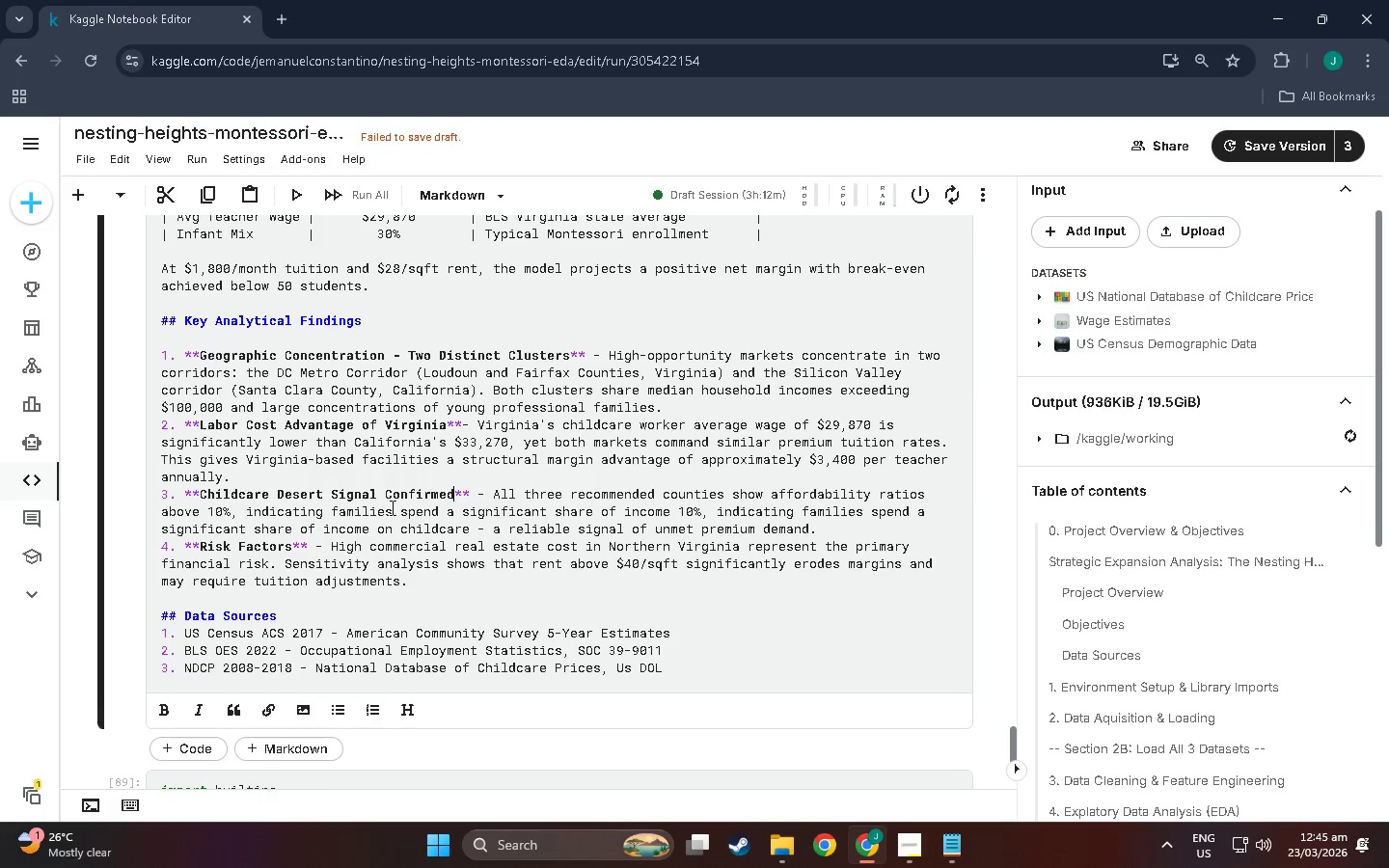 
left_click([395, 508])
 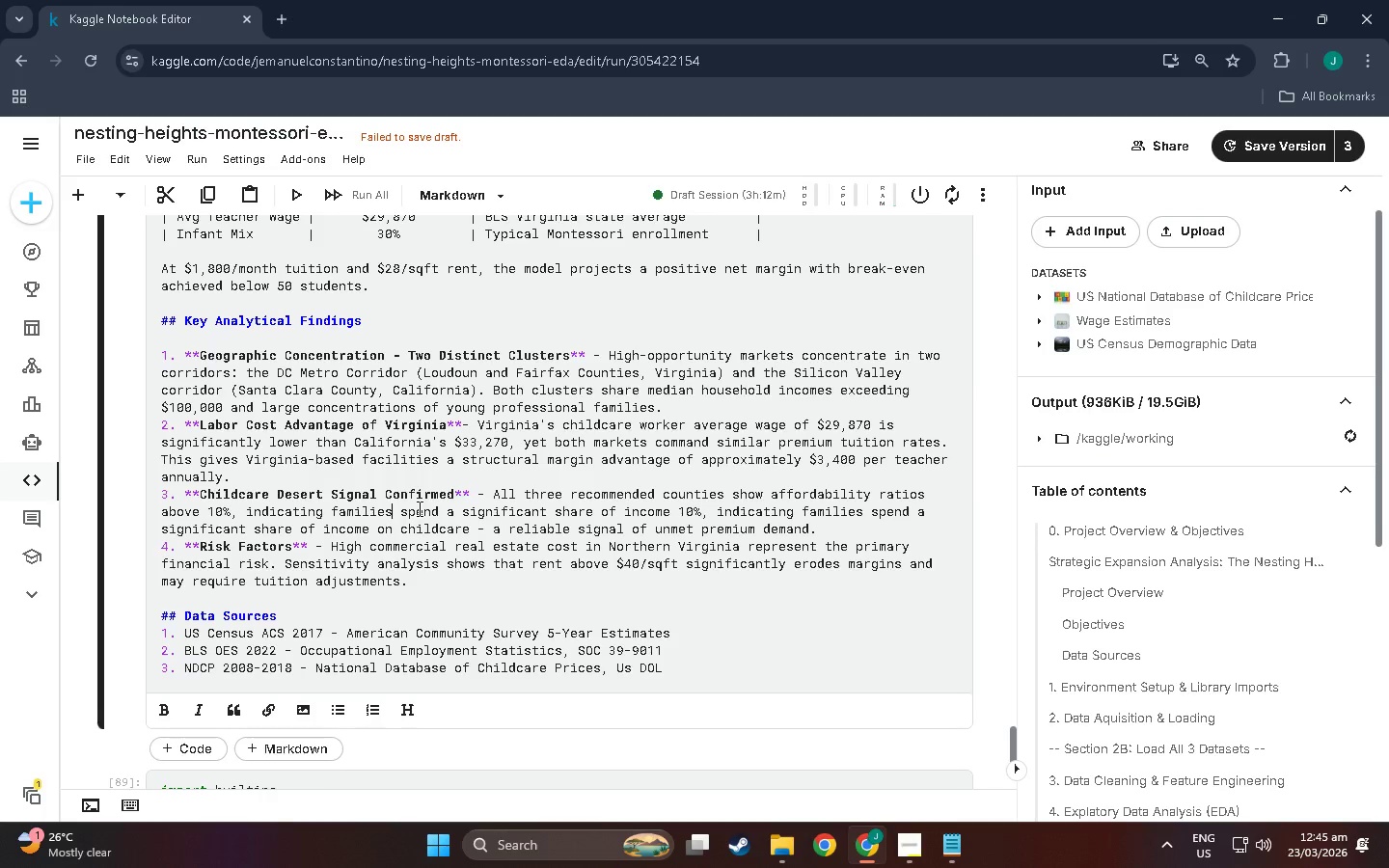 
type( allocate more than)
 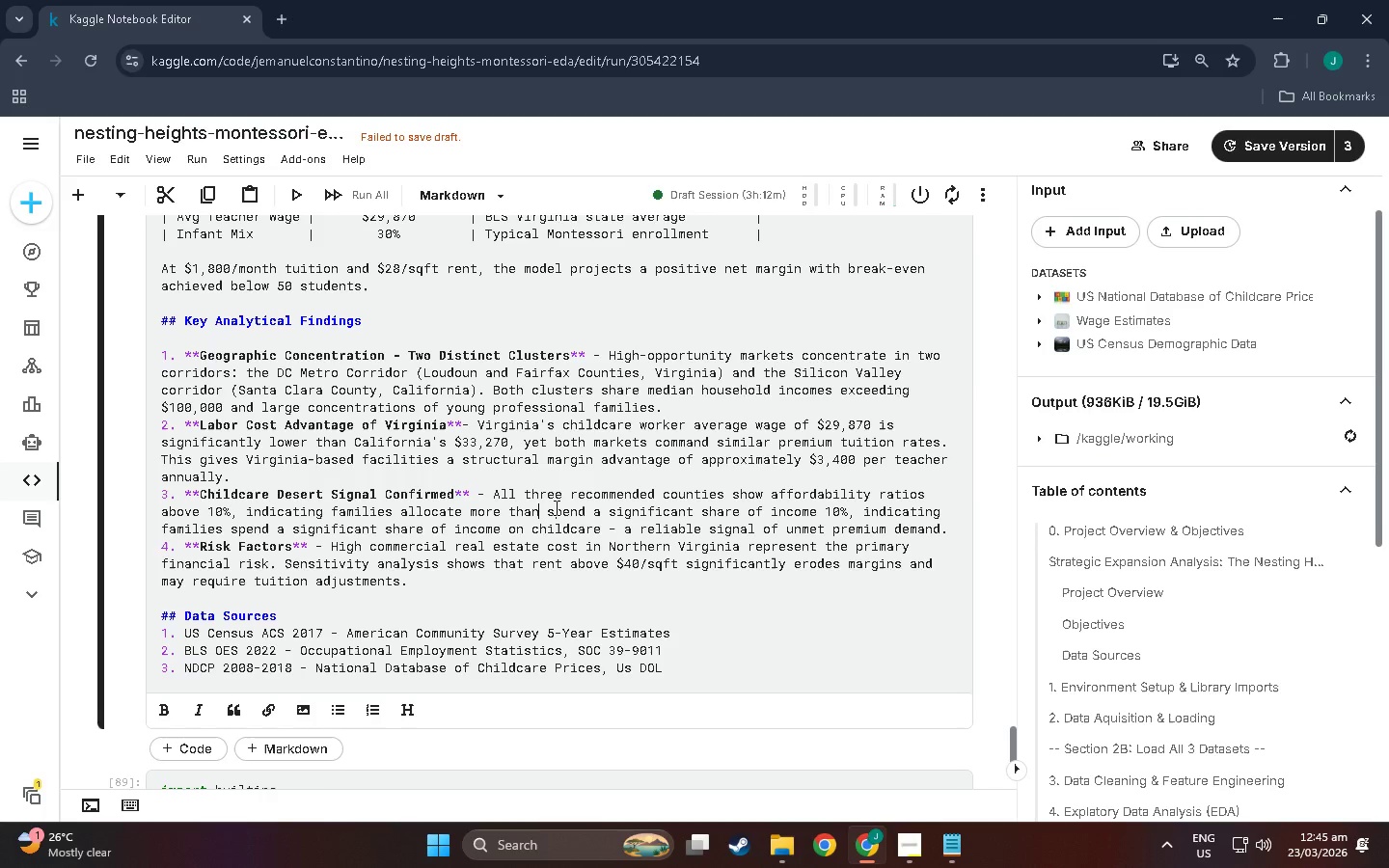 
left_click_drag(start_coordinate=[551, 507], to_coordinate=[820, 514])
 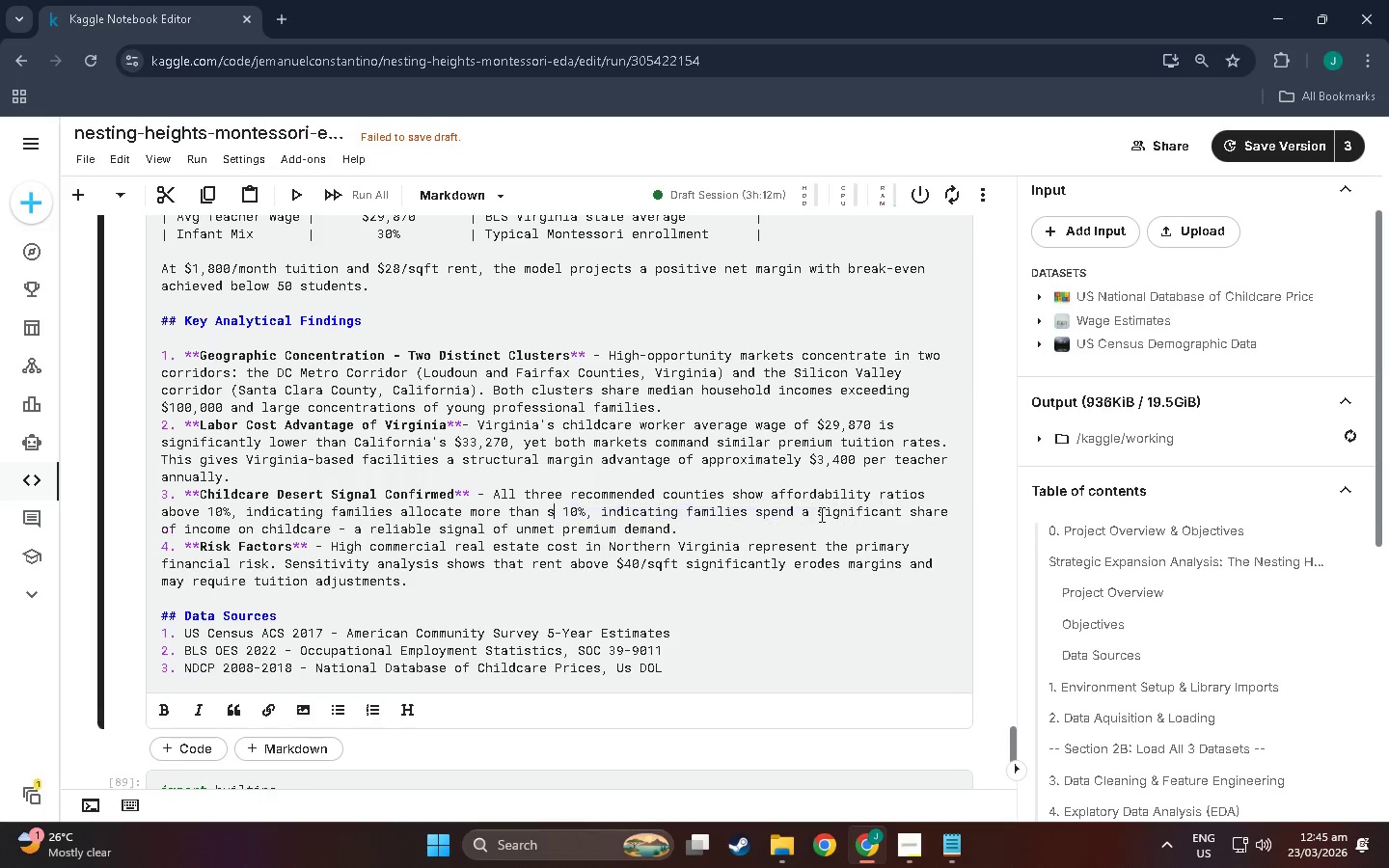 
key(Backspace)
 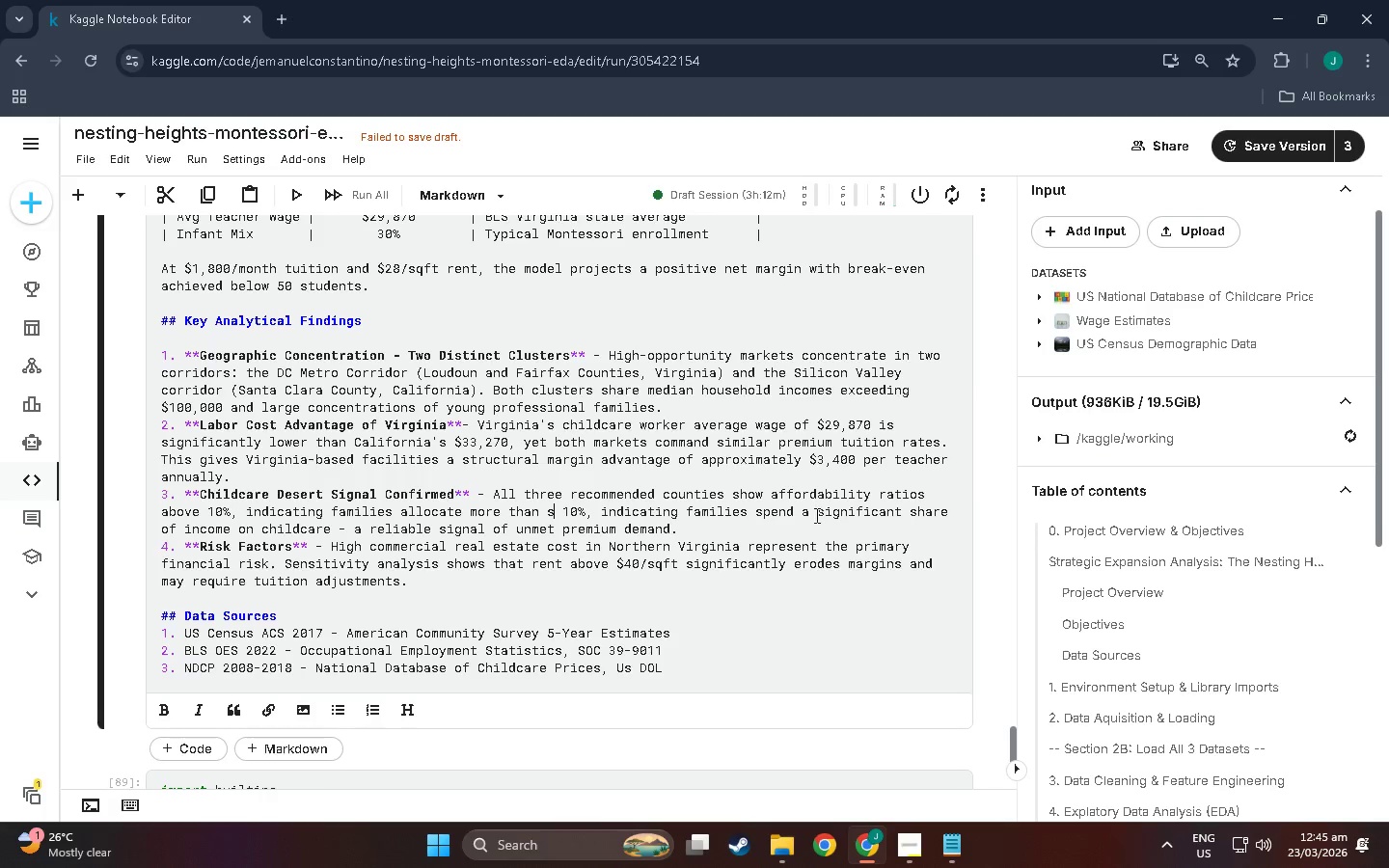 
key(Backspace)
 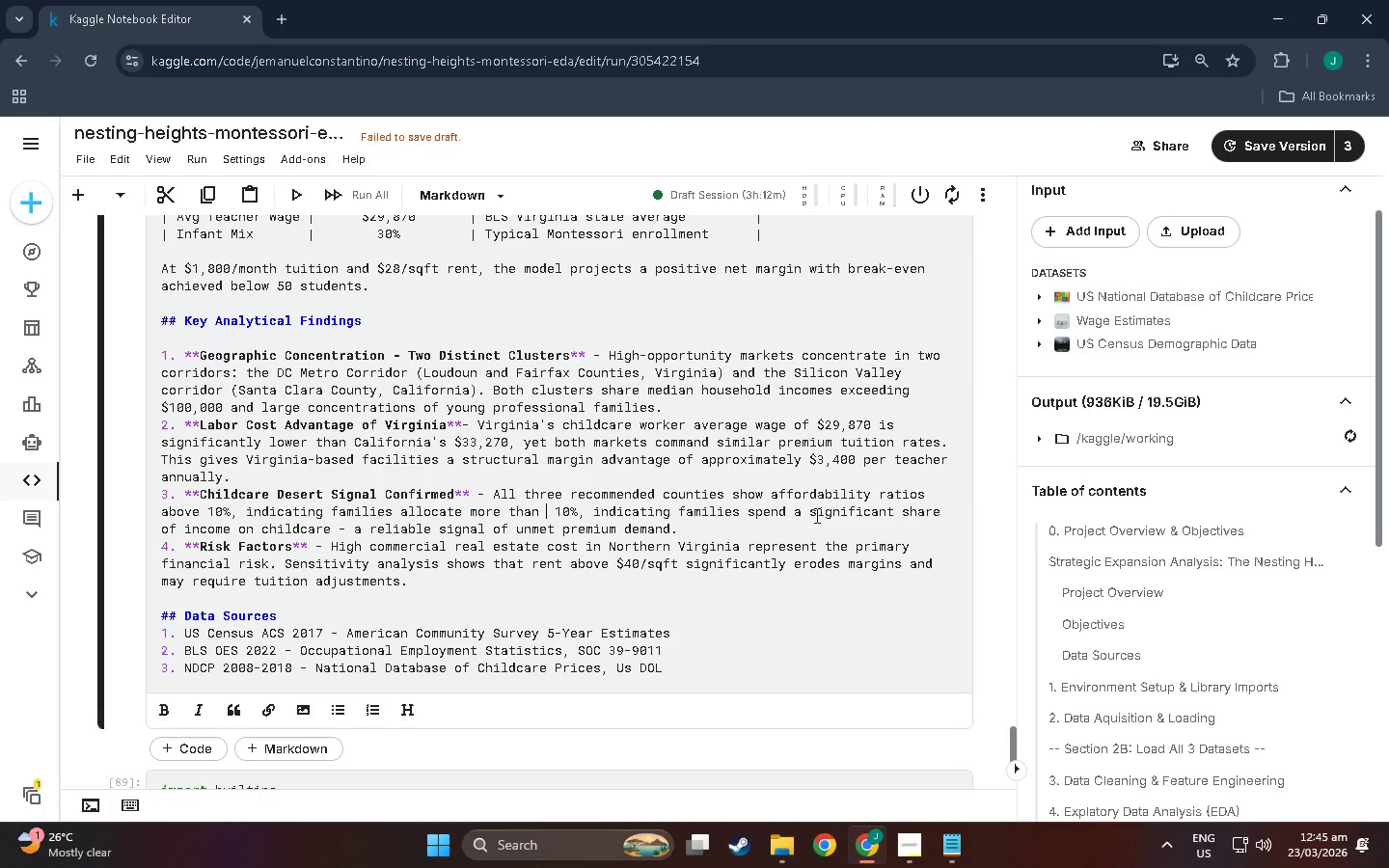 
key(Backspace)
 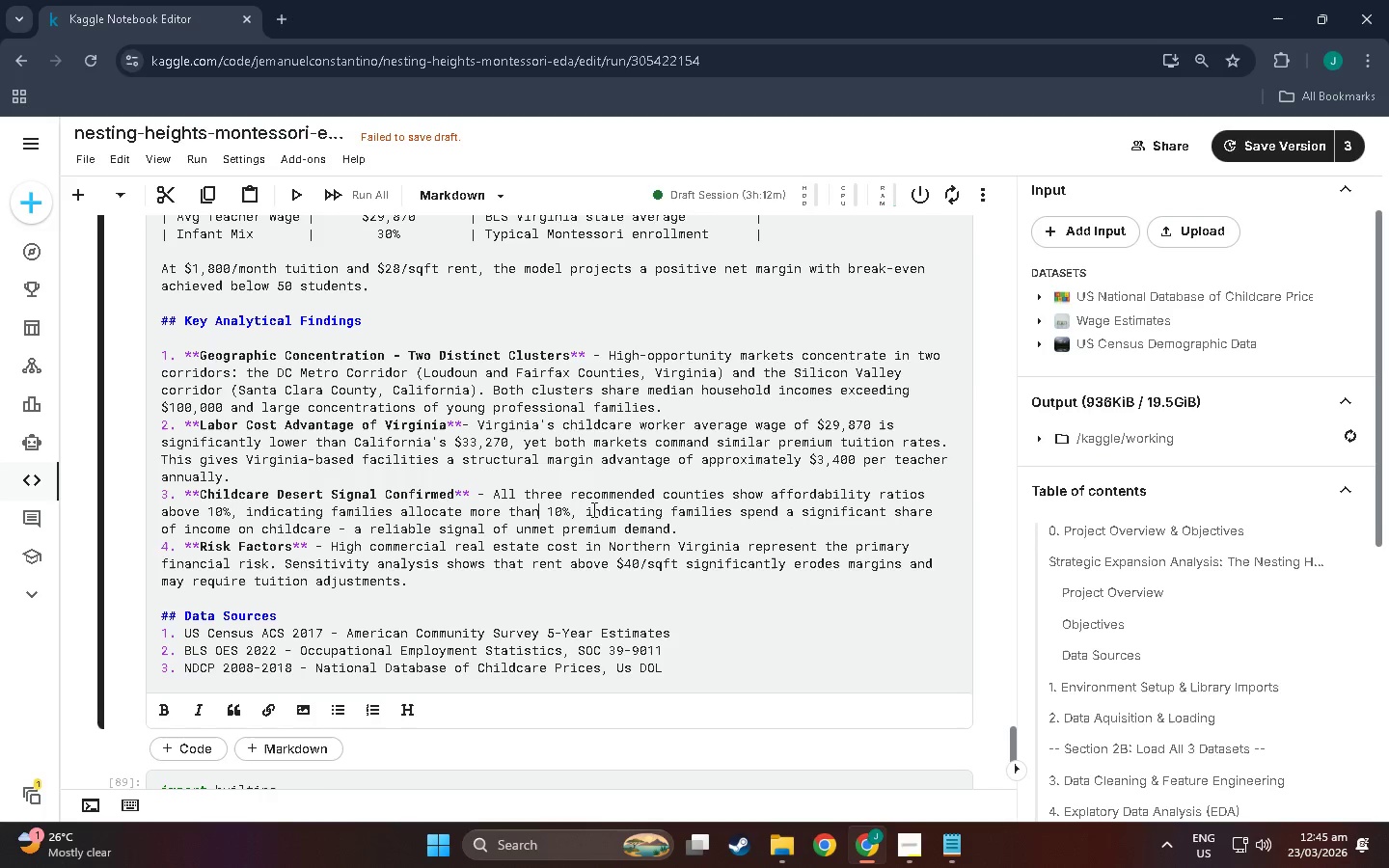 
wait(5.69)
 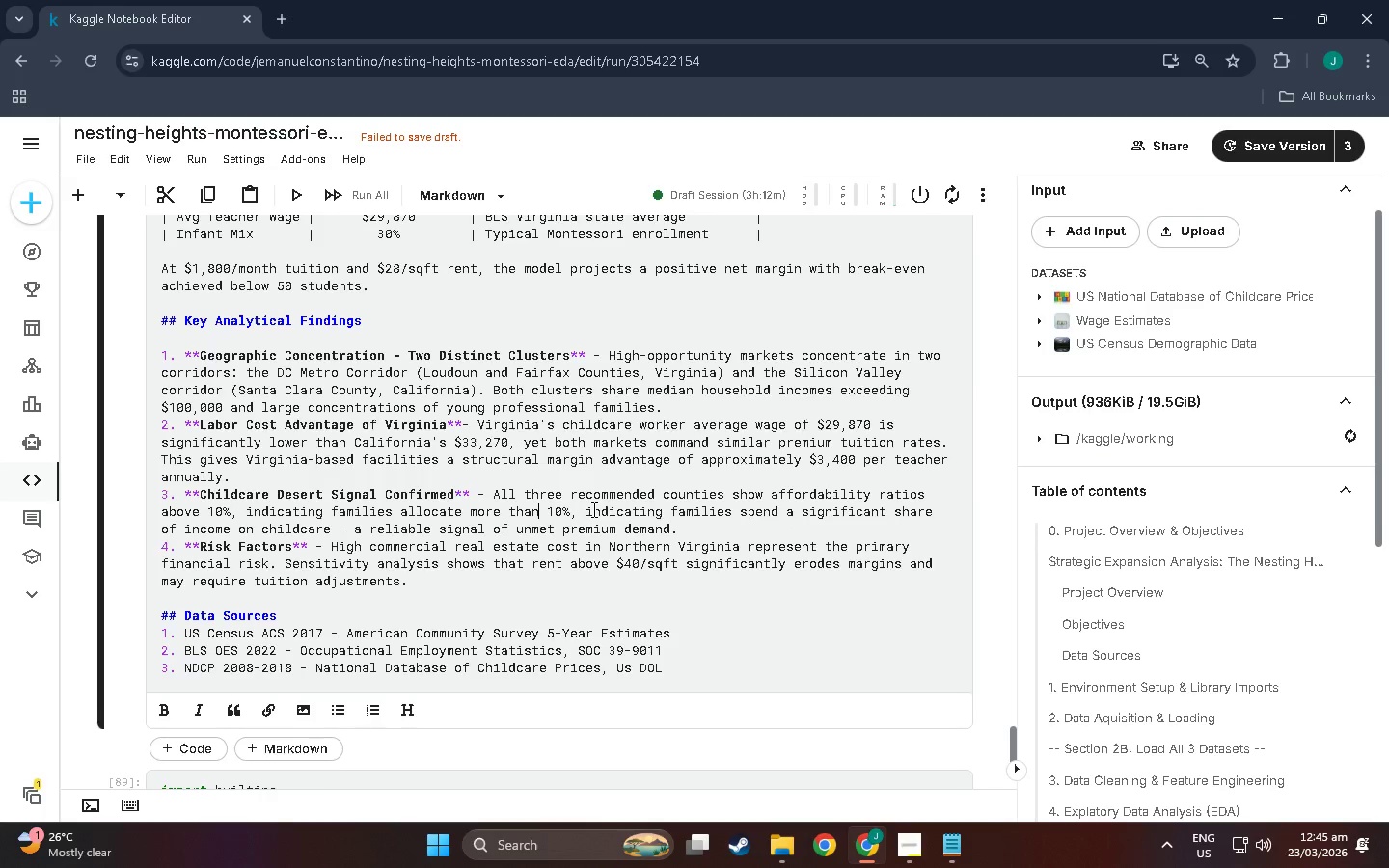 
left_click([573, 509])
 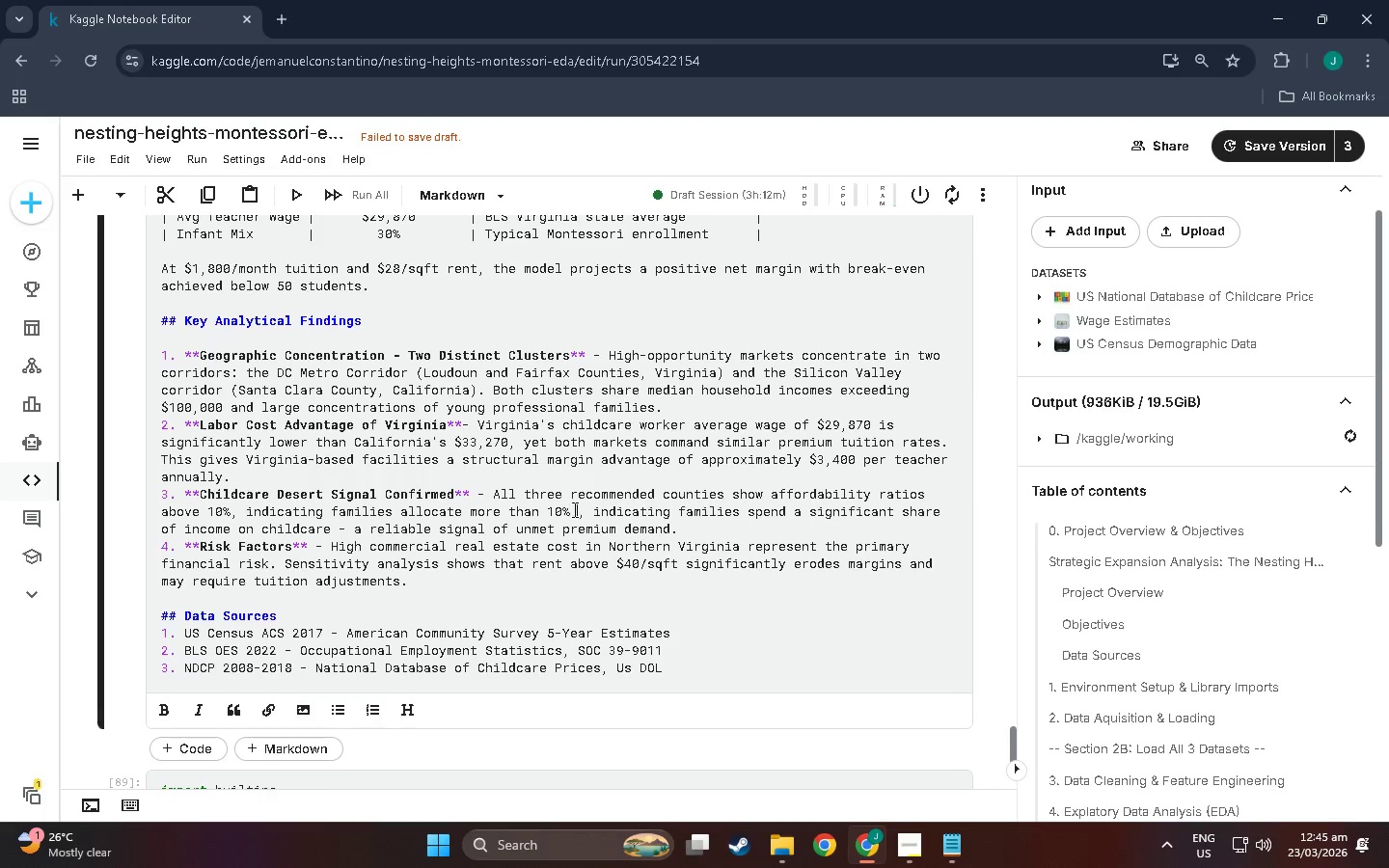 
type( of housel)
key(Backspace)
type(hold income to childcare. )
 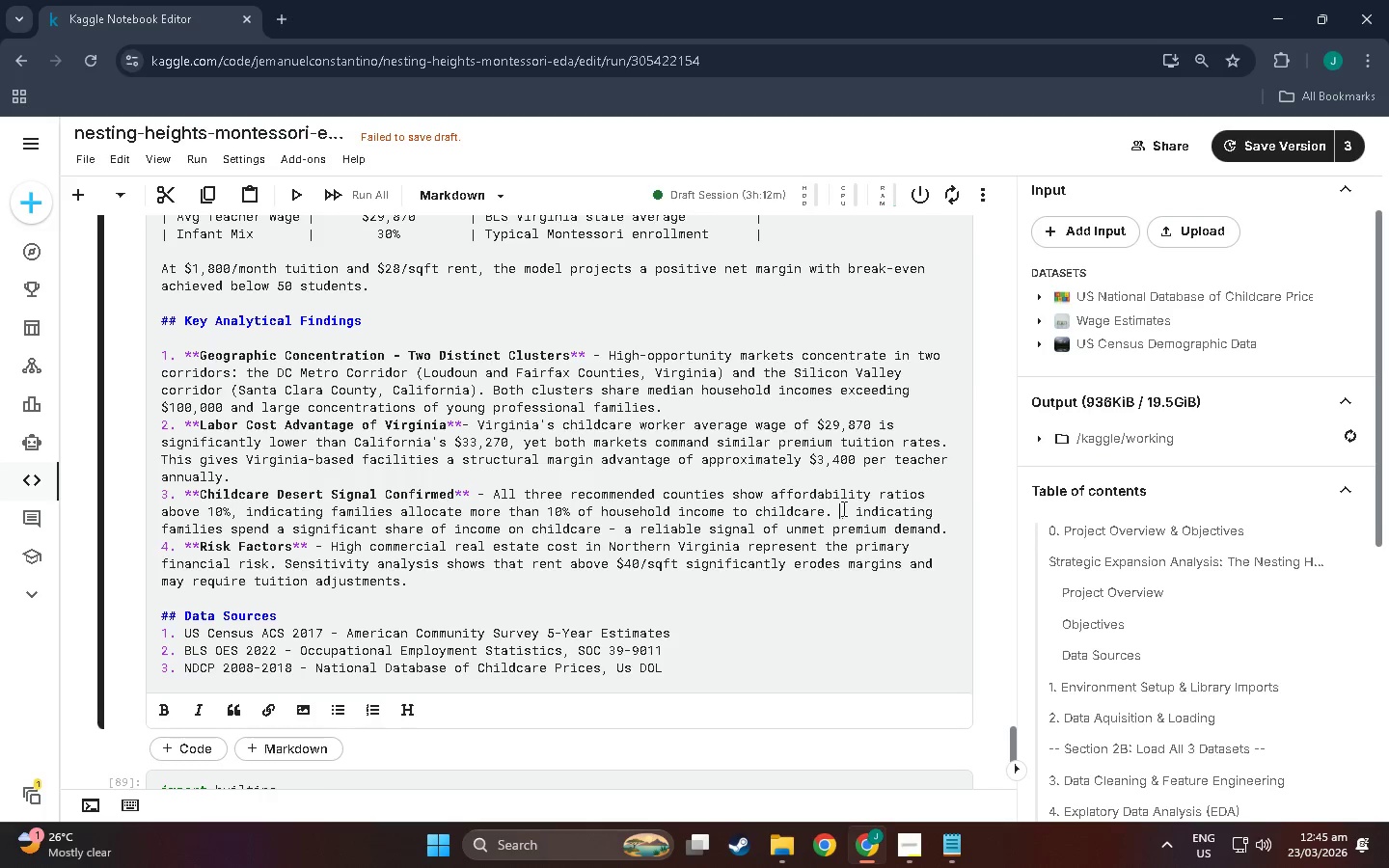 
left_click_drag(start_coordinate=[853, 509], to_coordinate=[885, 526])
 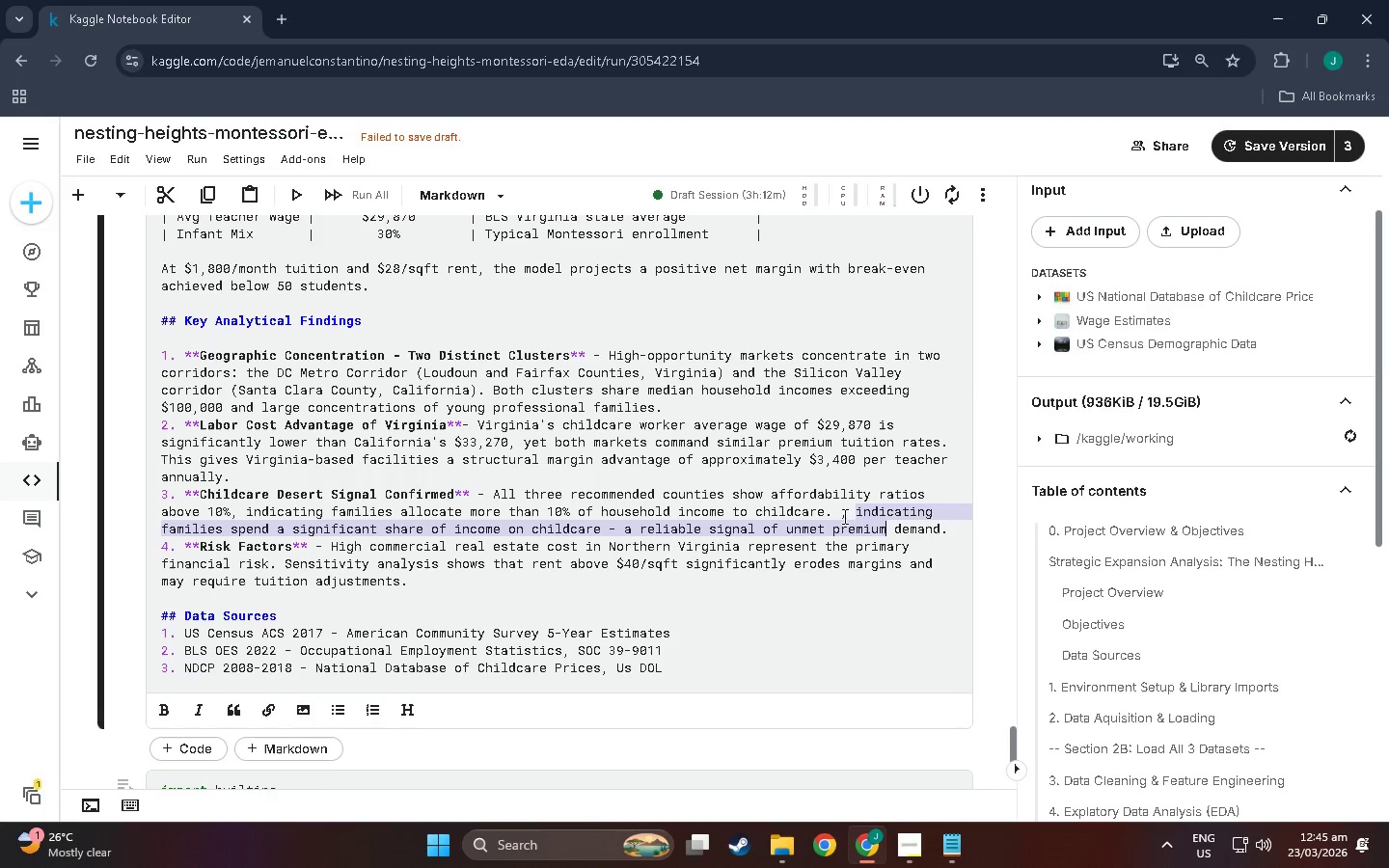 
left_click_drag(start_coordinate=[843, 515], to_coordinate=[1017, 529])
 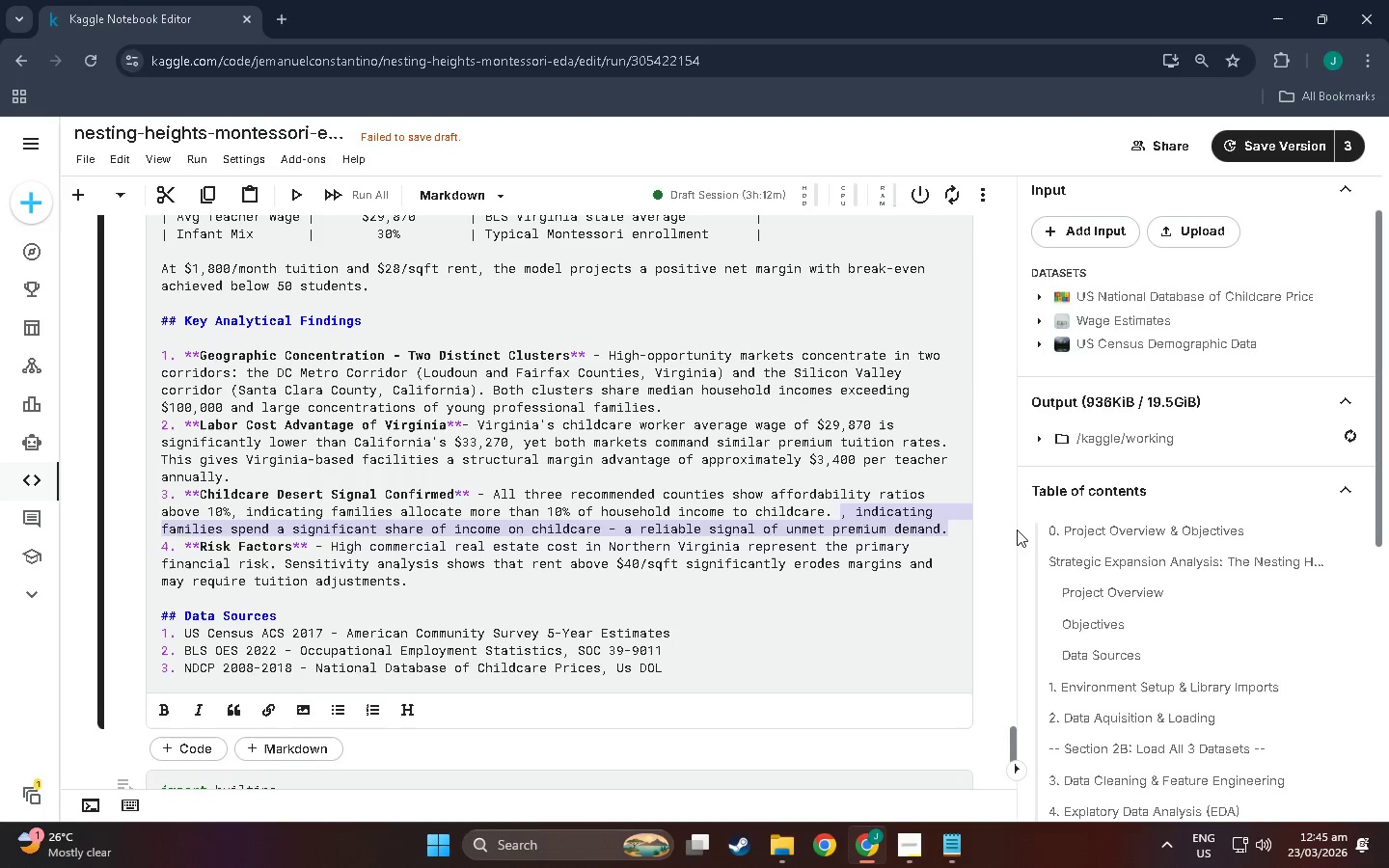 
key(Backspace)
 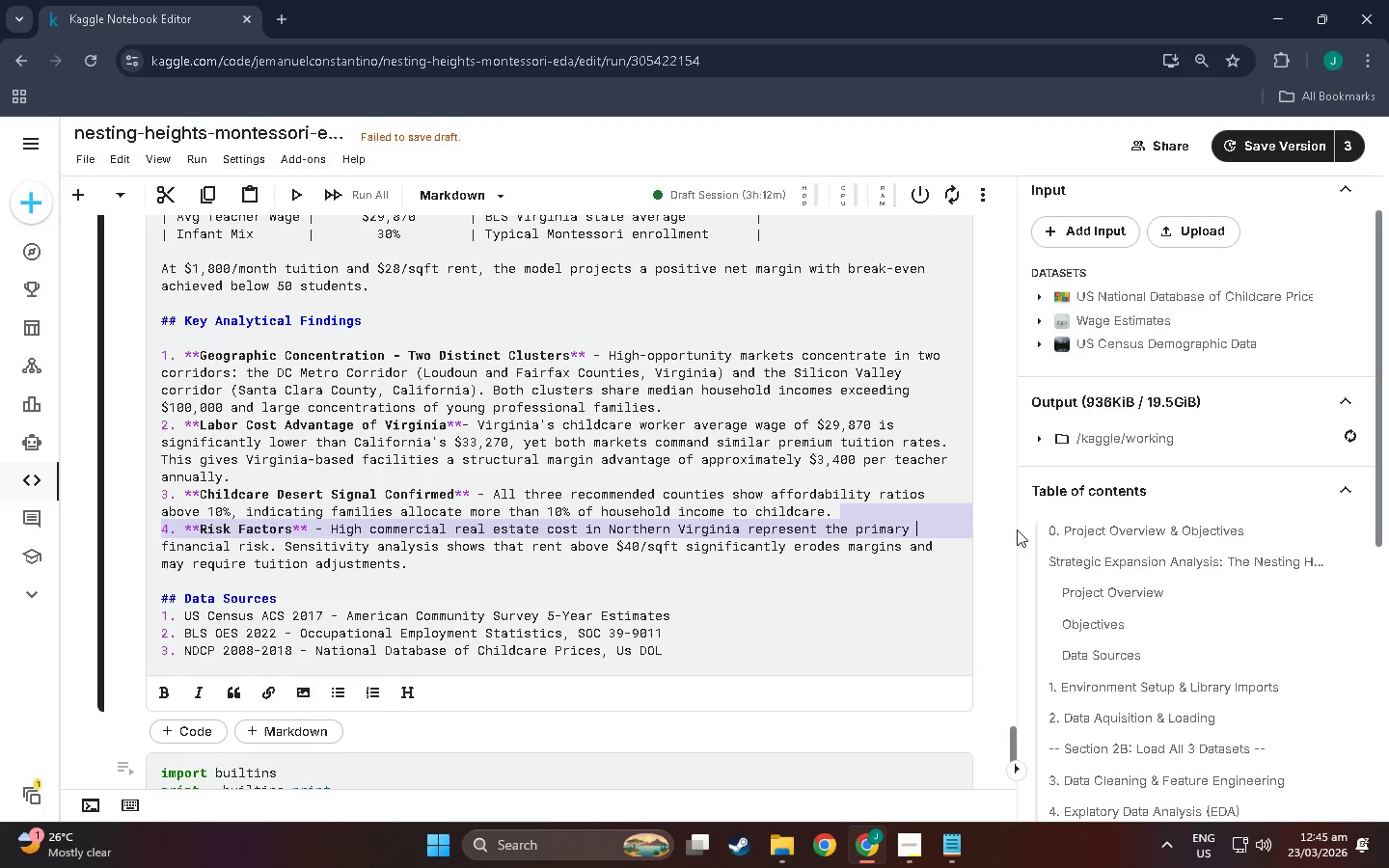 
hold_key(key=ShiftLeft, duration=0.52)
 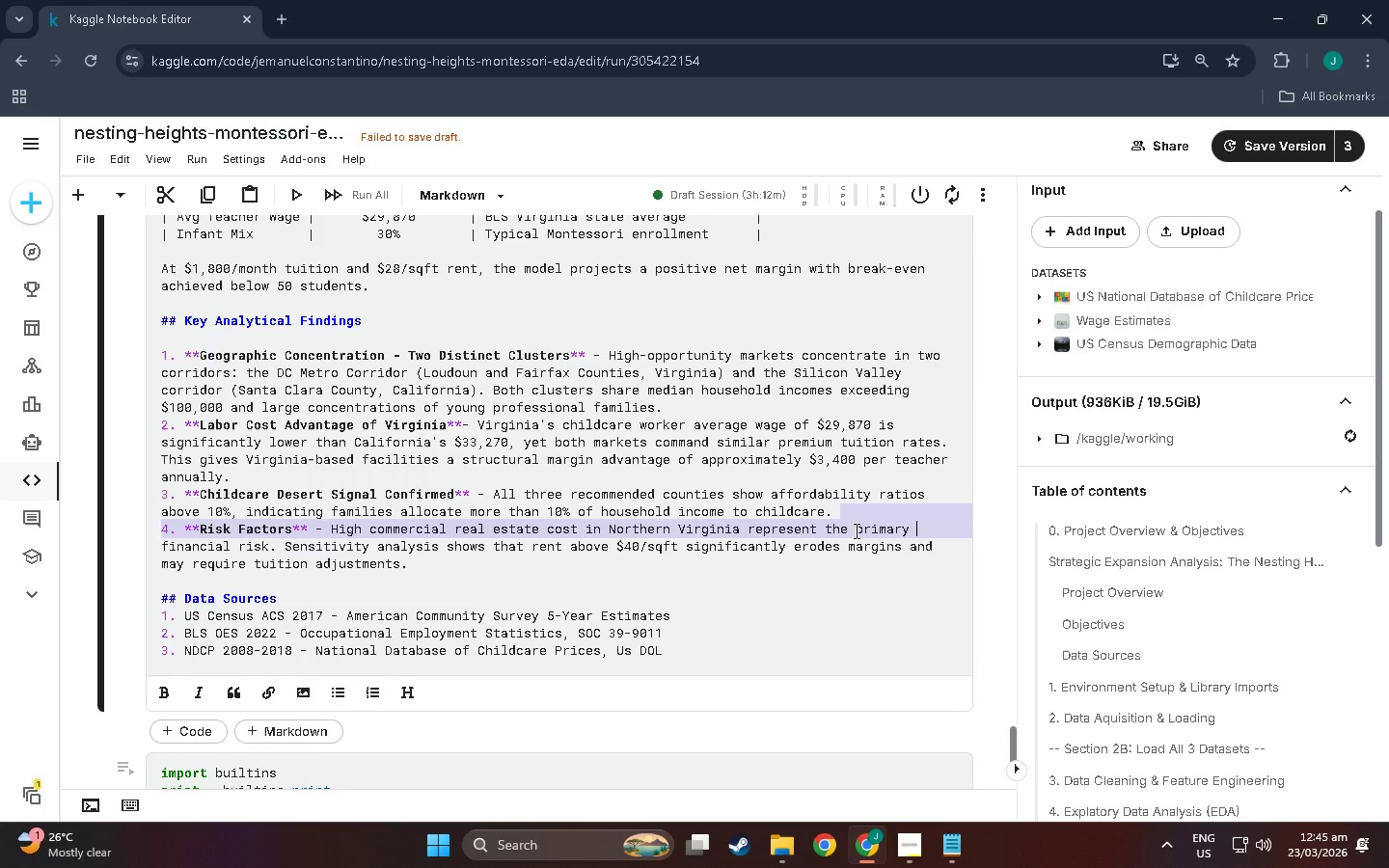 
left_click([850, 505])
 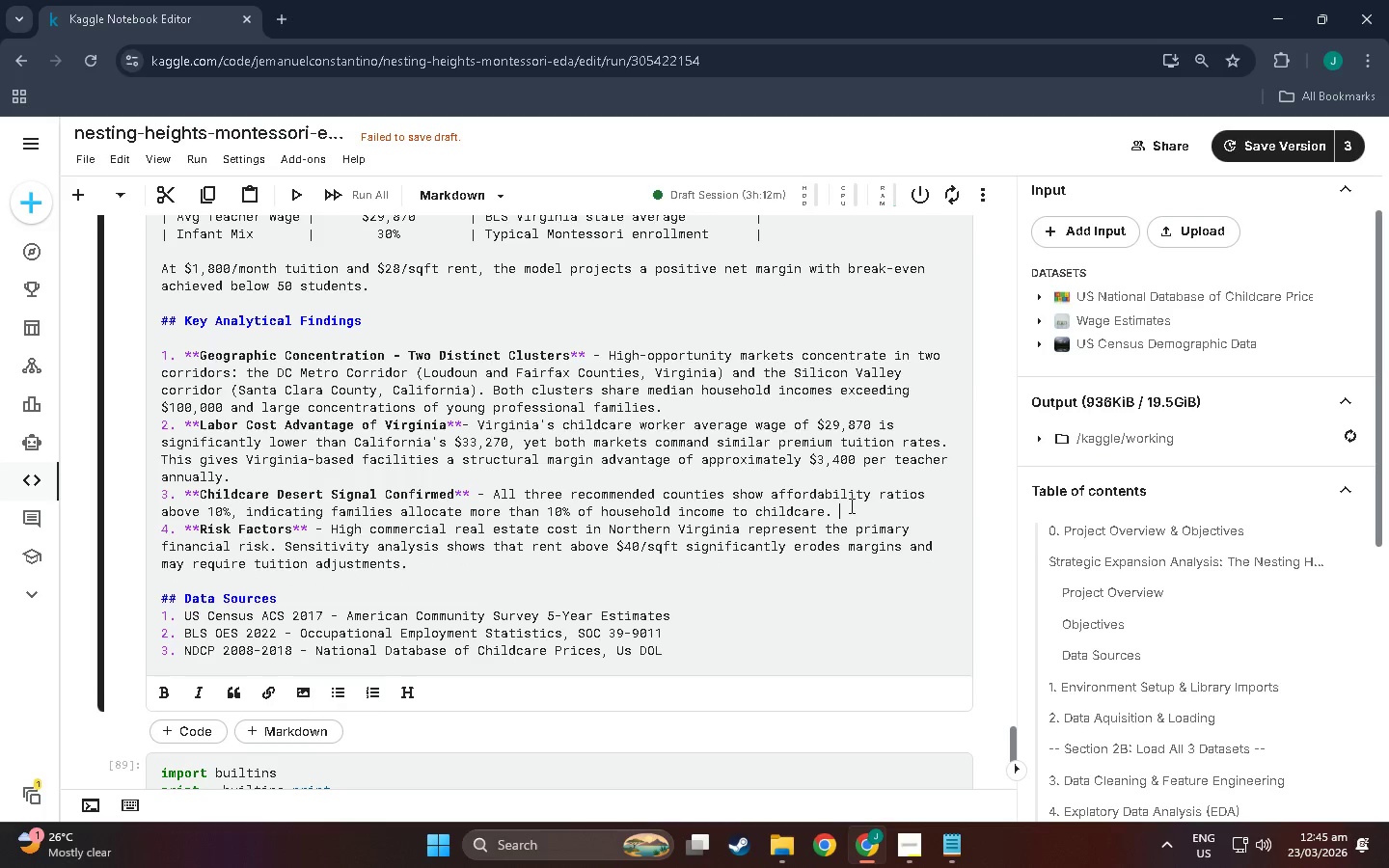 
type(This is )
 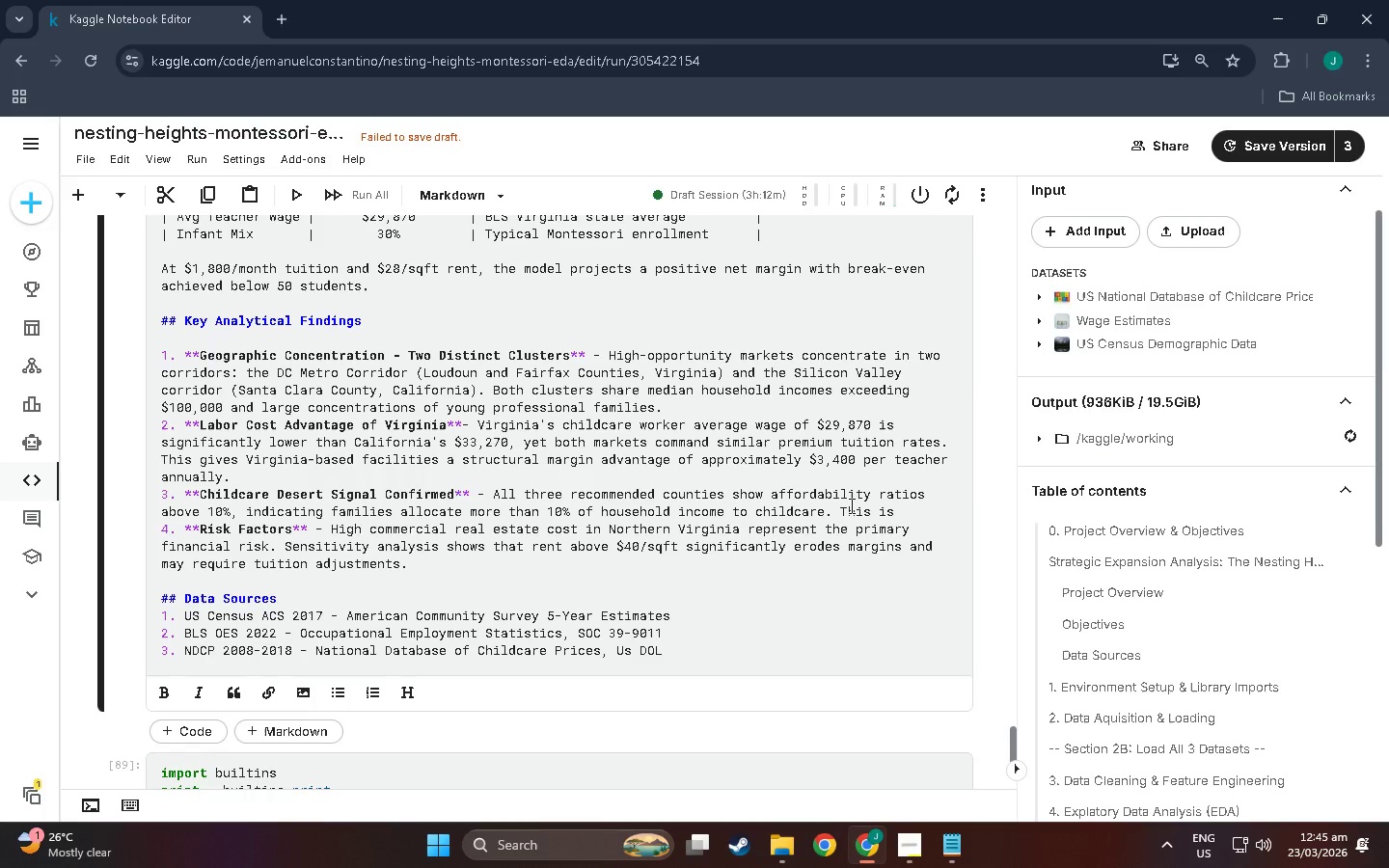 
wait(7.73)
 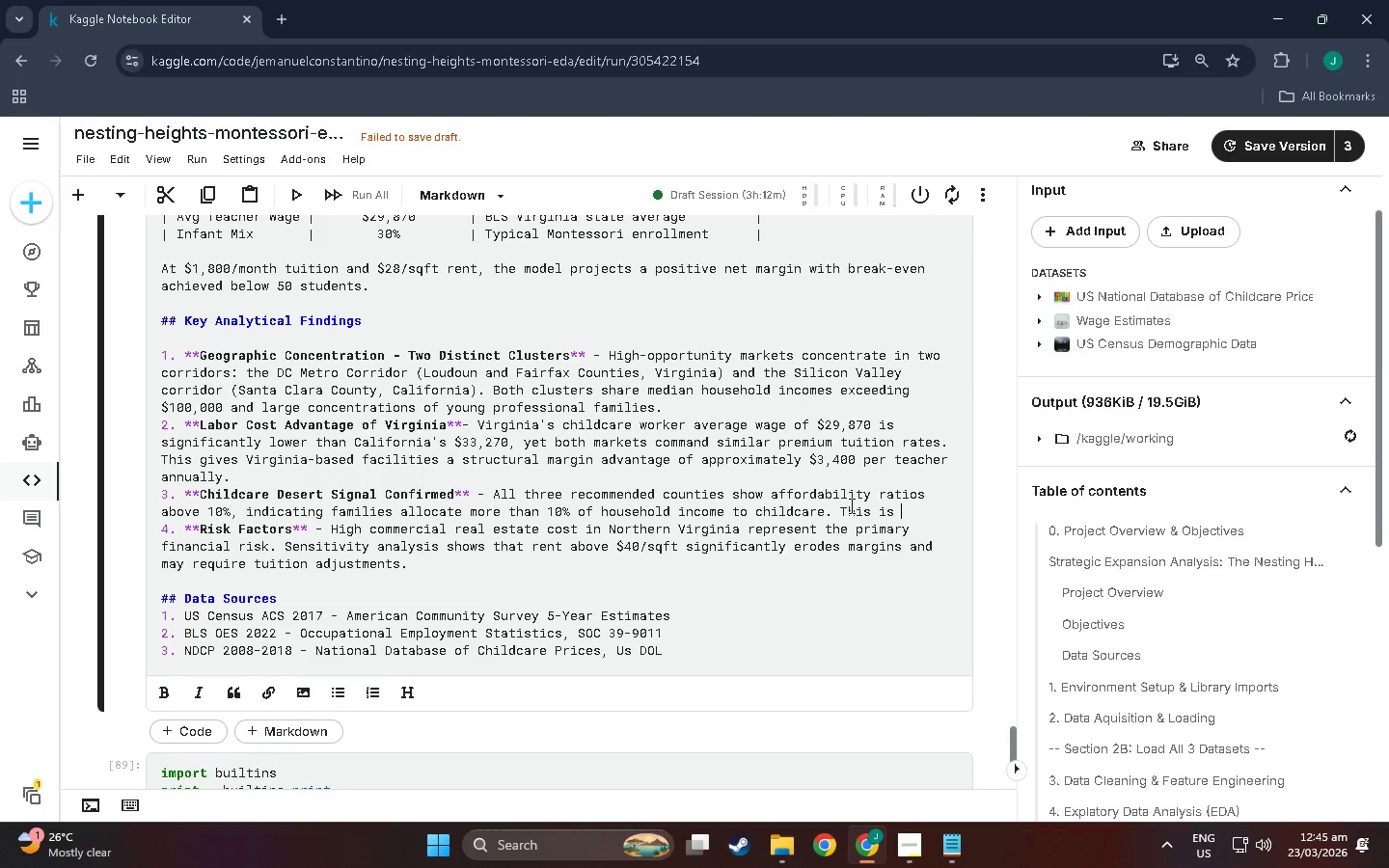 
key(Space)
 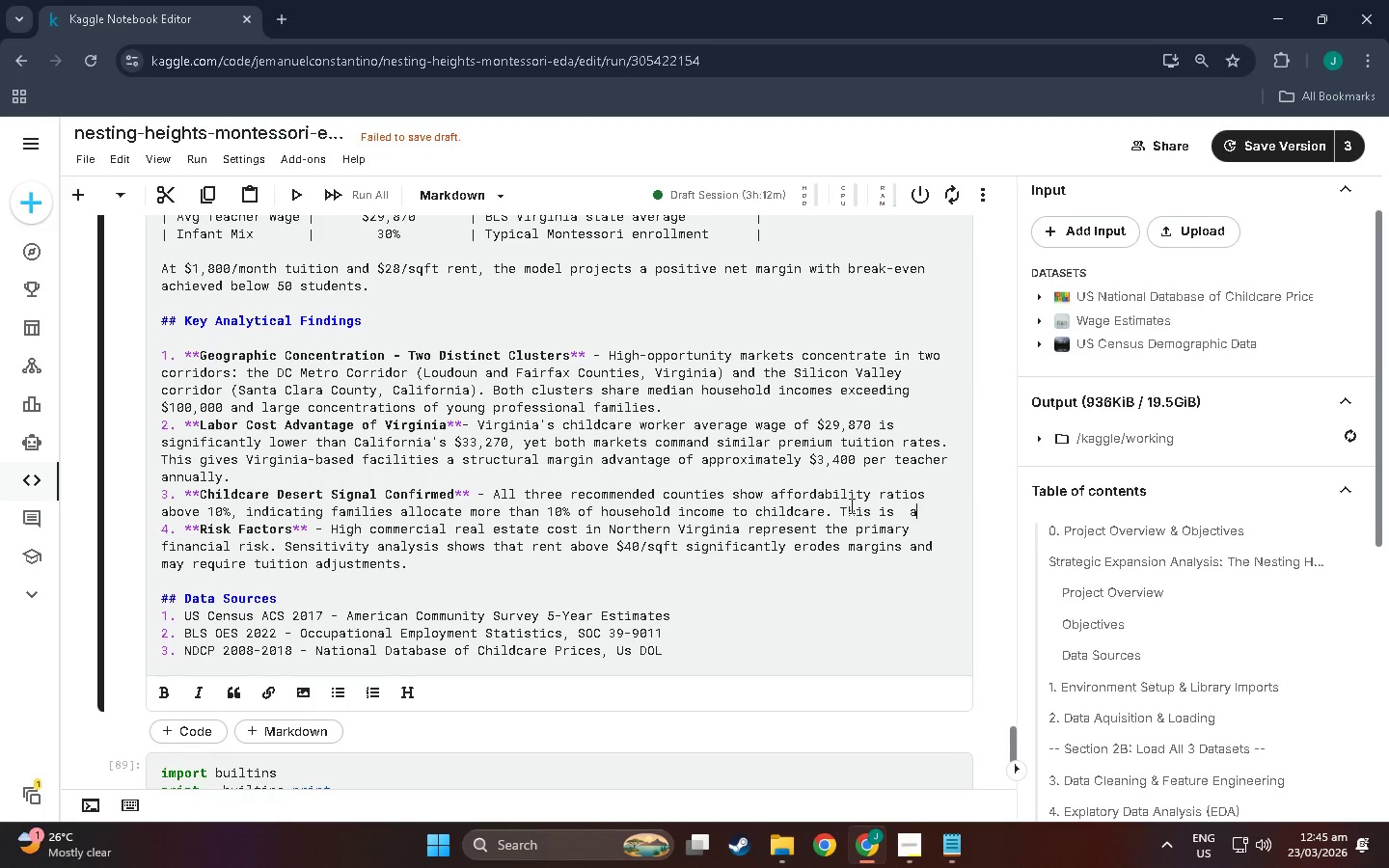 
key(A)
 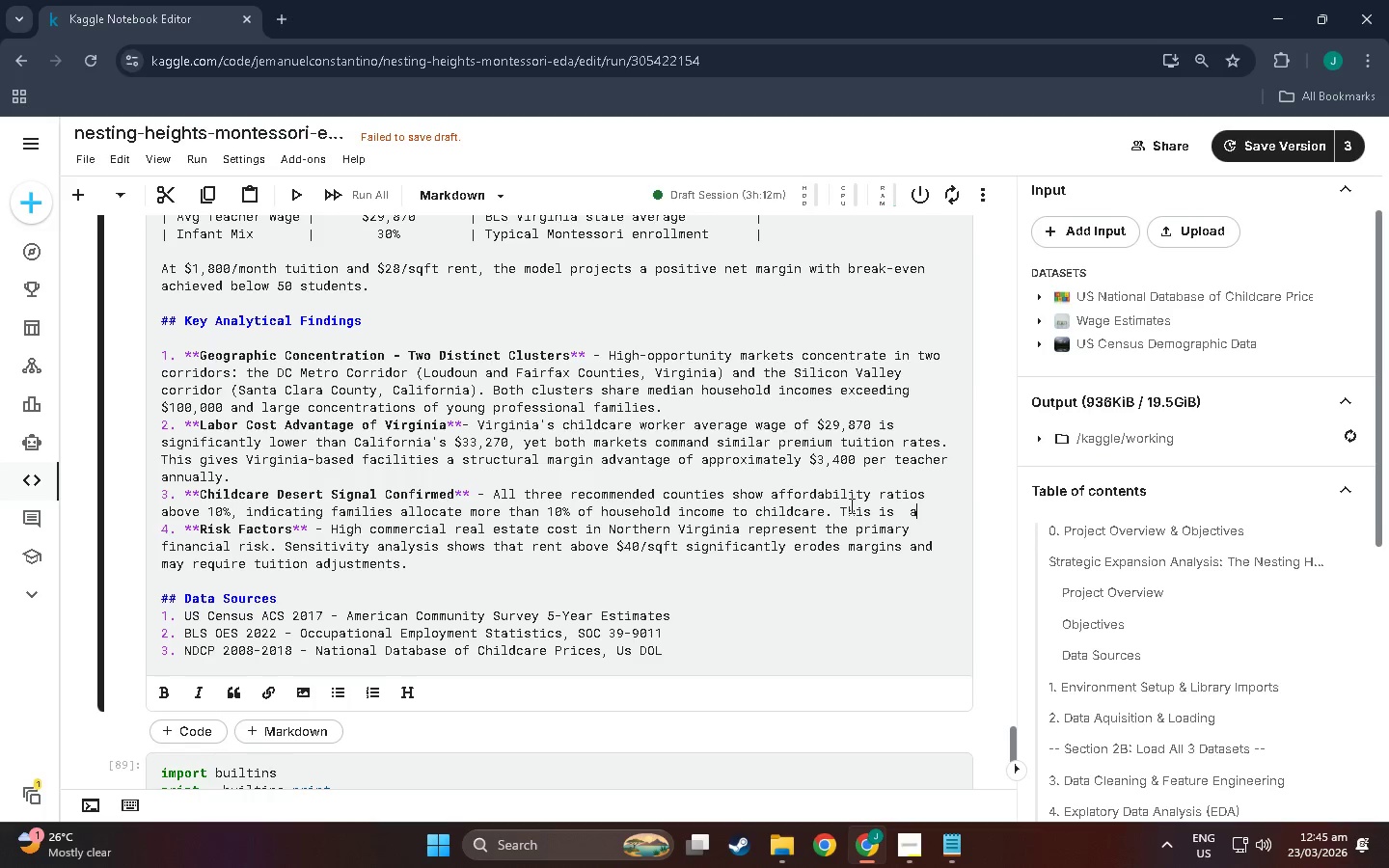 
type( )
key(Backspace)
key(Backspace)
key(Backspace)
type(a reliable)
 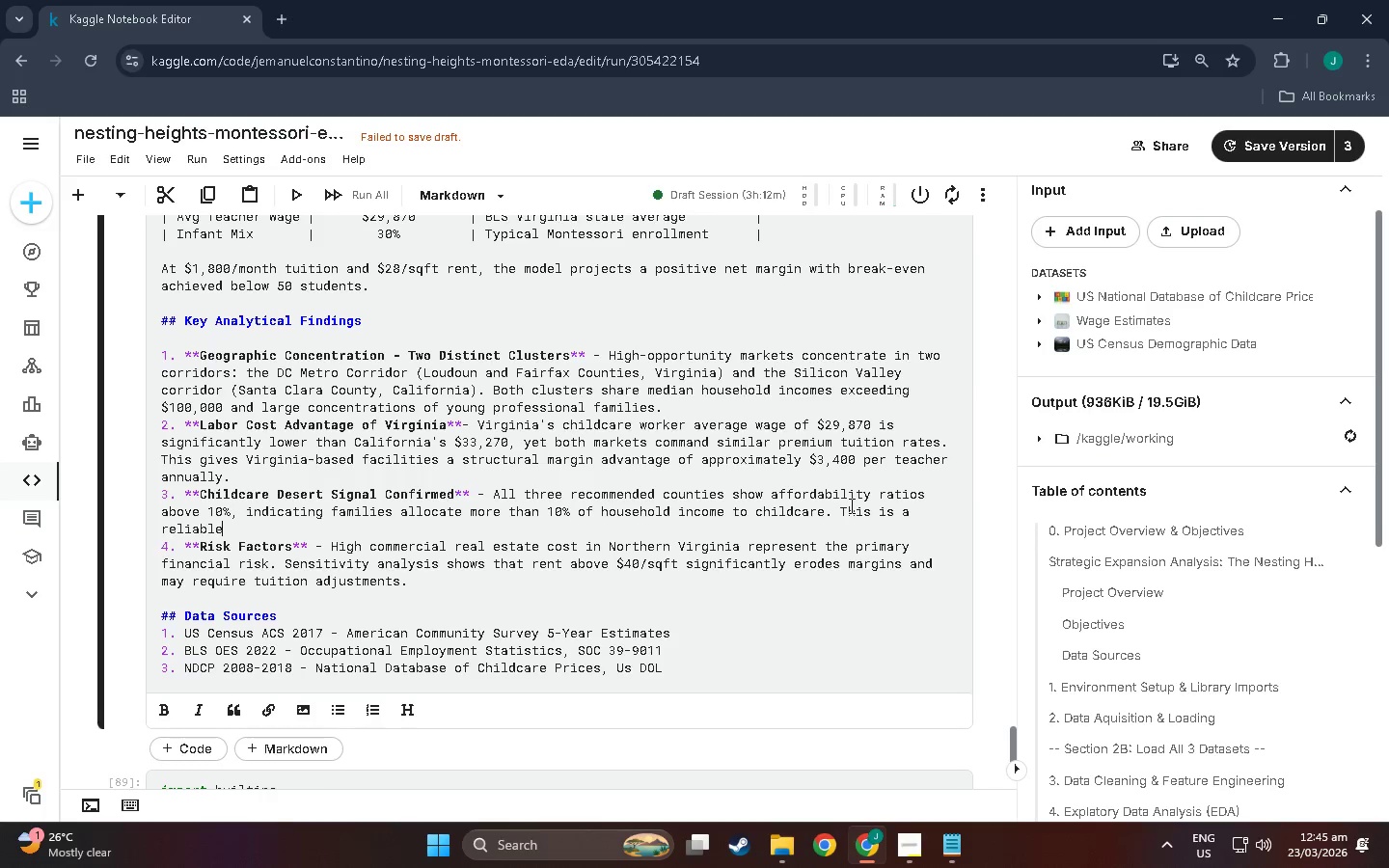 
type( signal of unmet premium demand and willingness to pay for higher-quality Monter)
key(Backspace)
type(ssori alternatives.)
 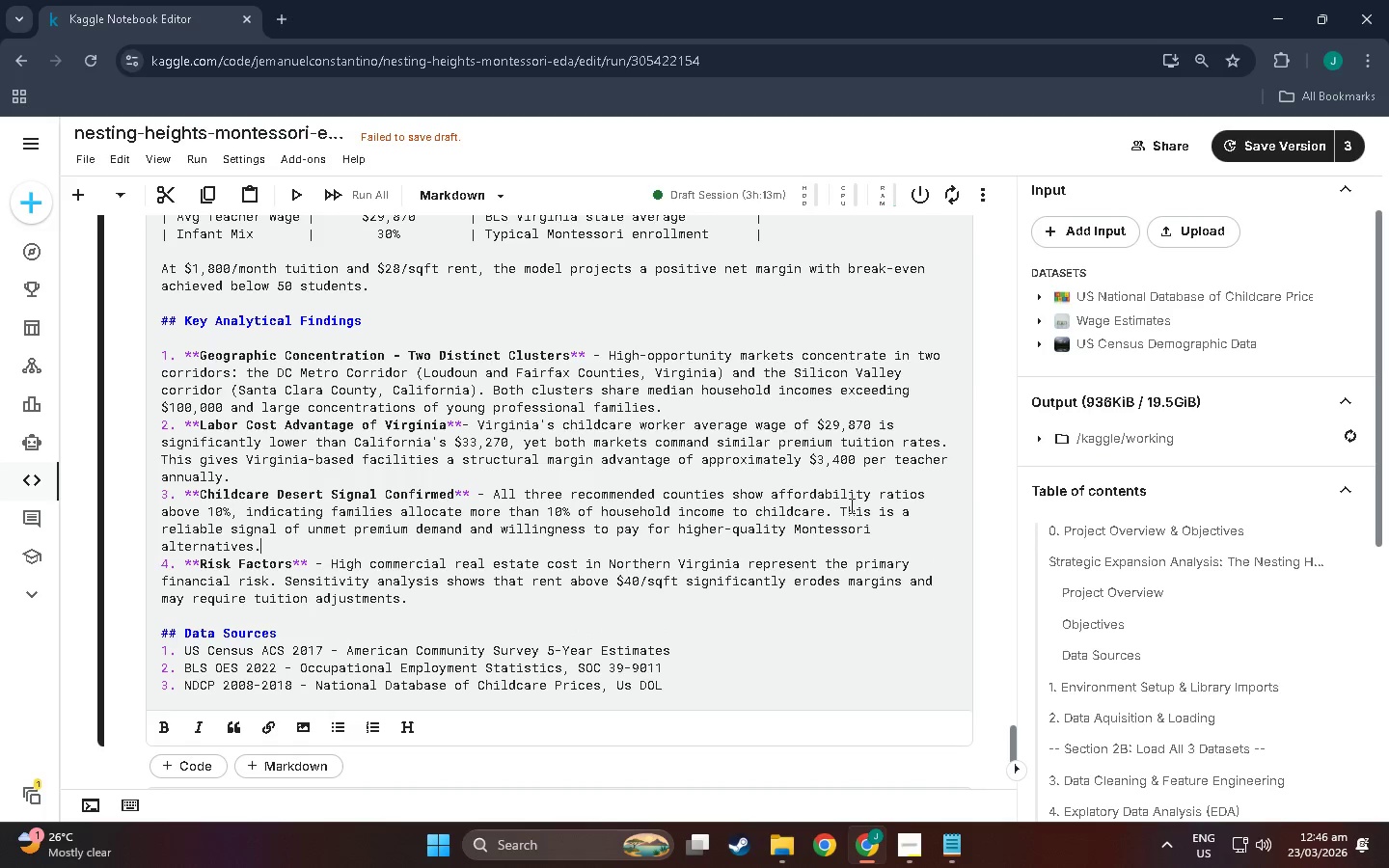 
wait(5.78)
 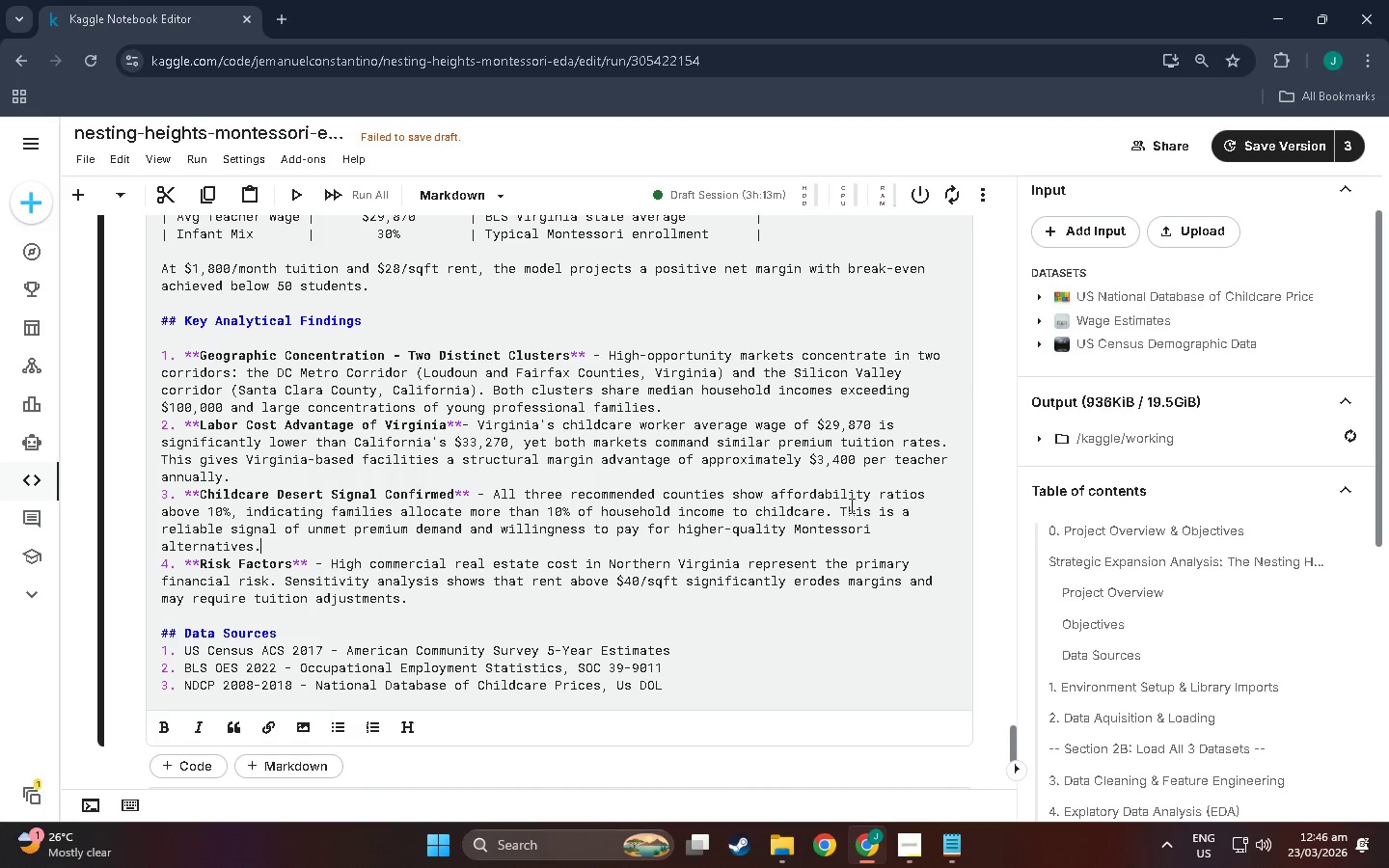 
left_click([290, 561])
 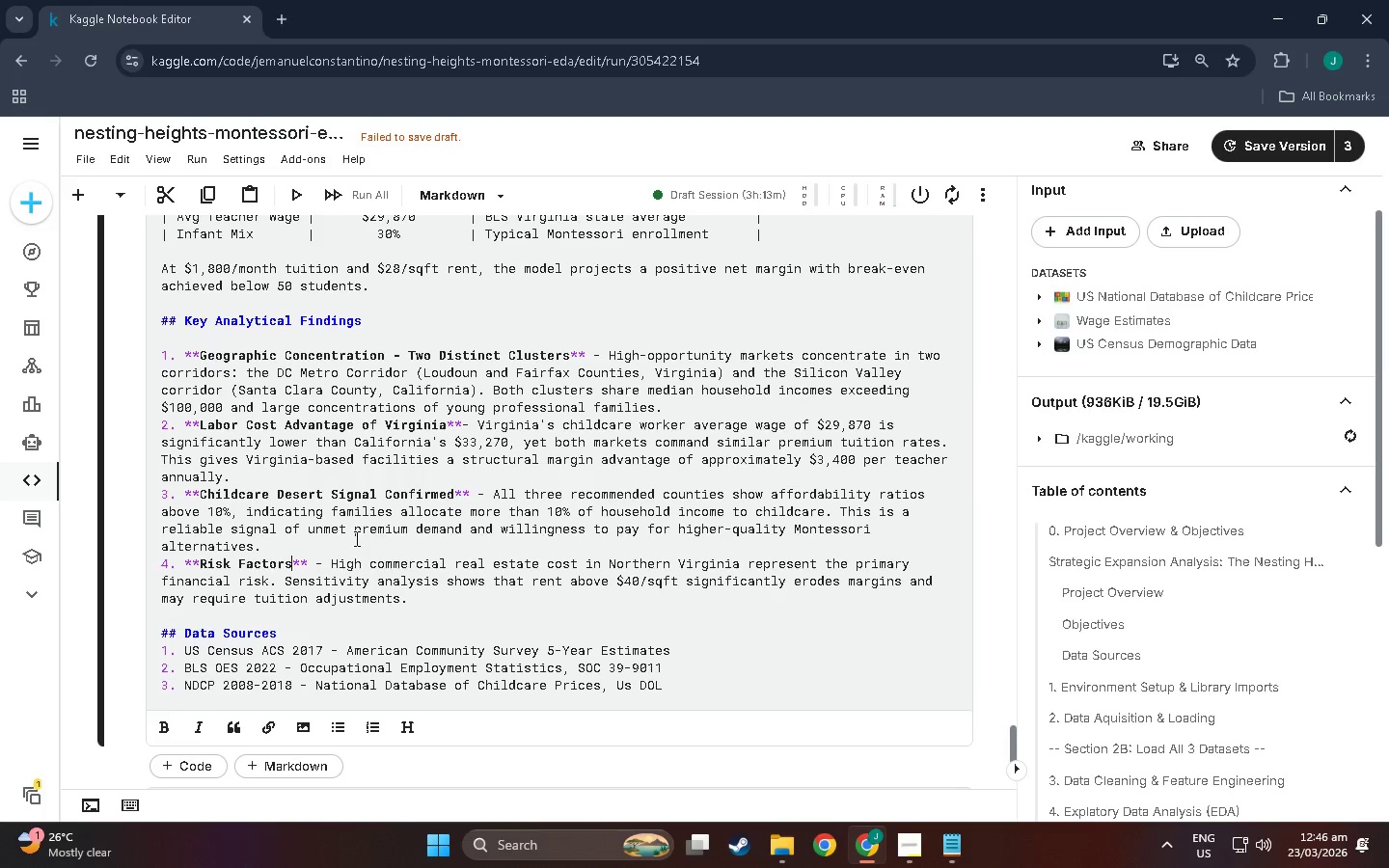 
left_click_drag(start_coordinate=[329, 568], to_coordinate=[487, 607])
 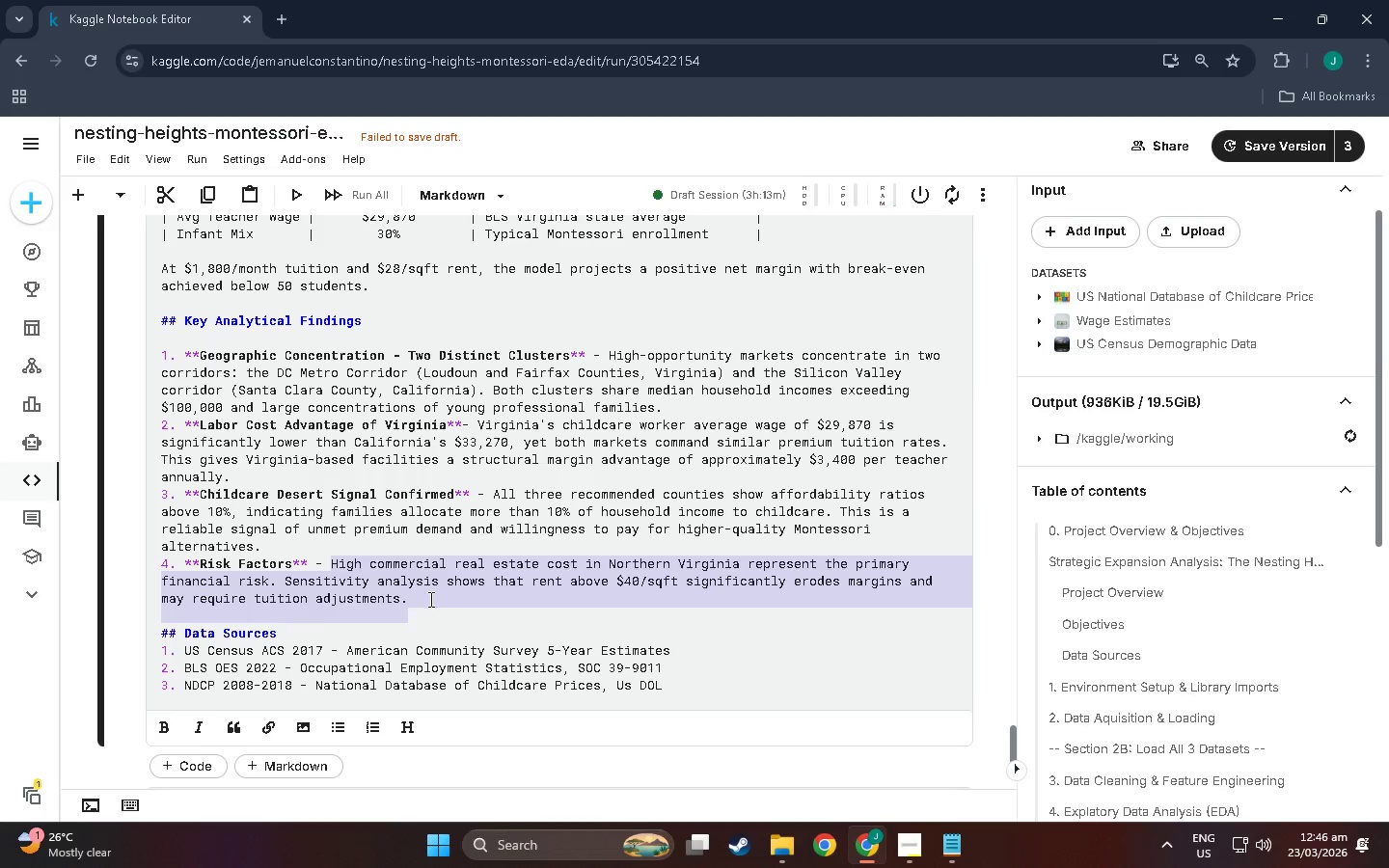 
left_click([429, 599])
 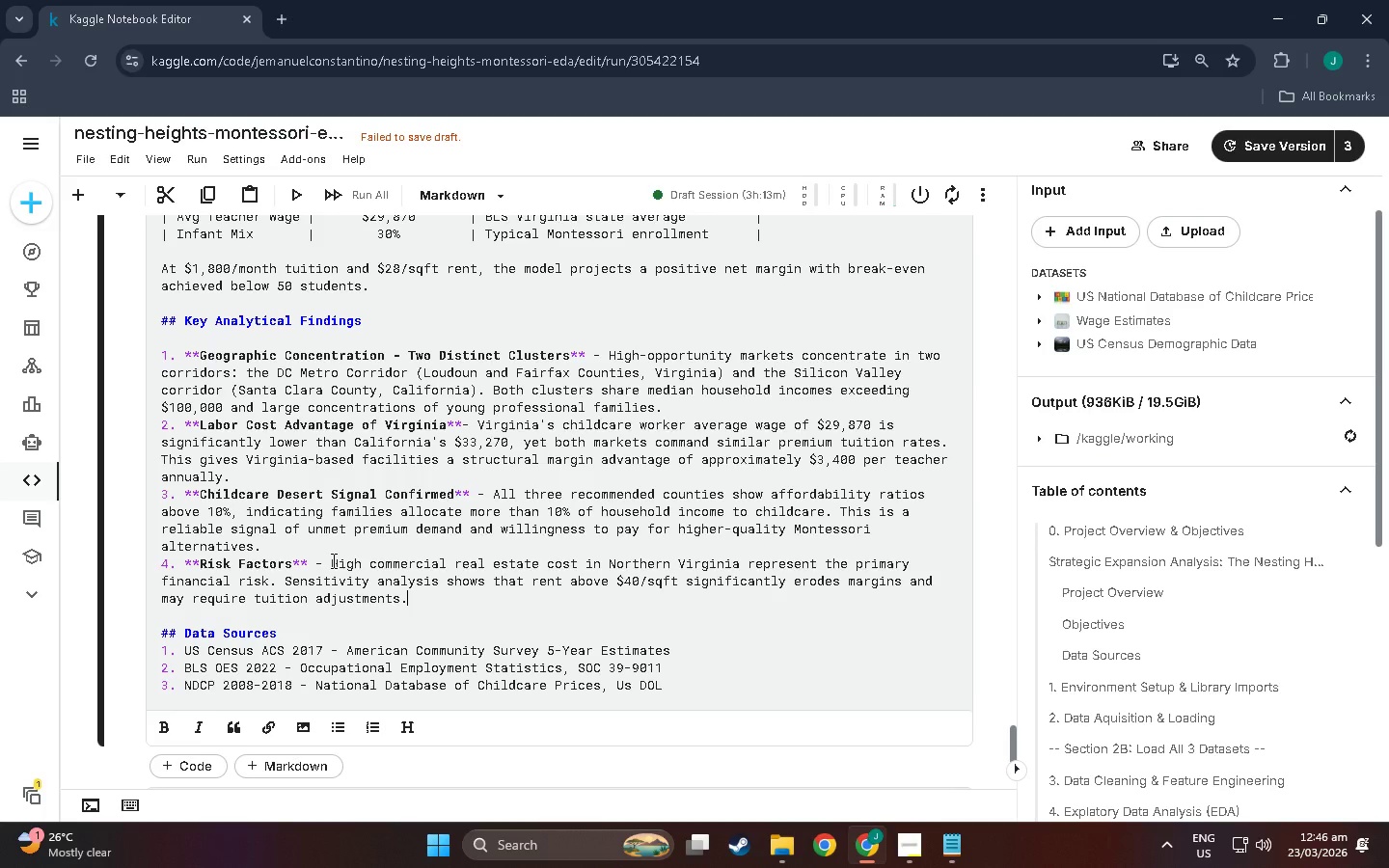 
left_click_drag(start_coordinate=[332, 560], to_coordinate=[286, 583])
 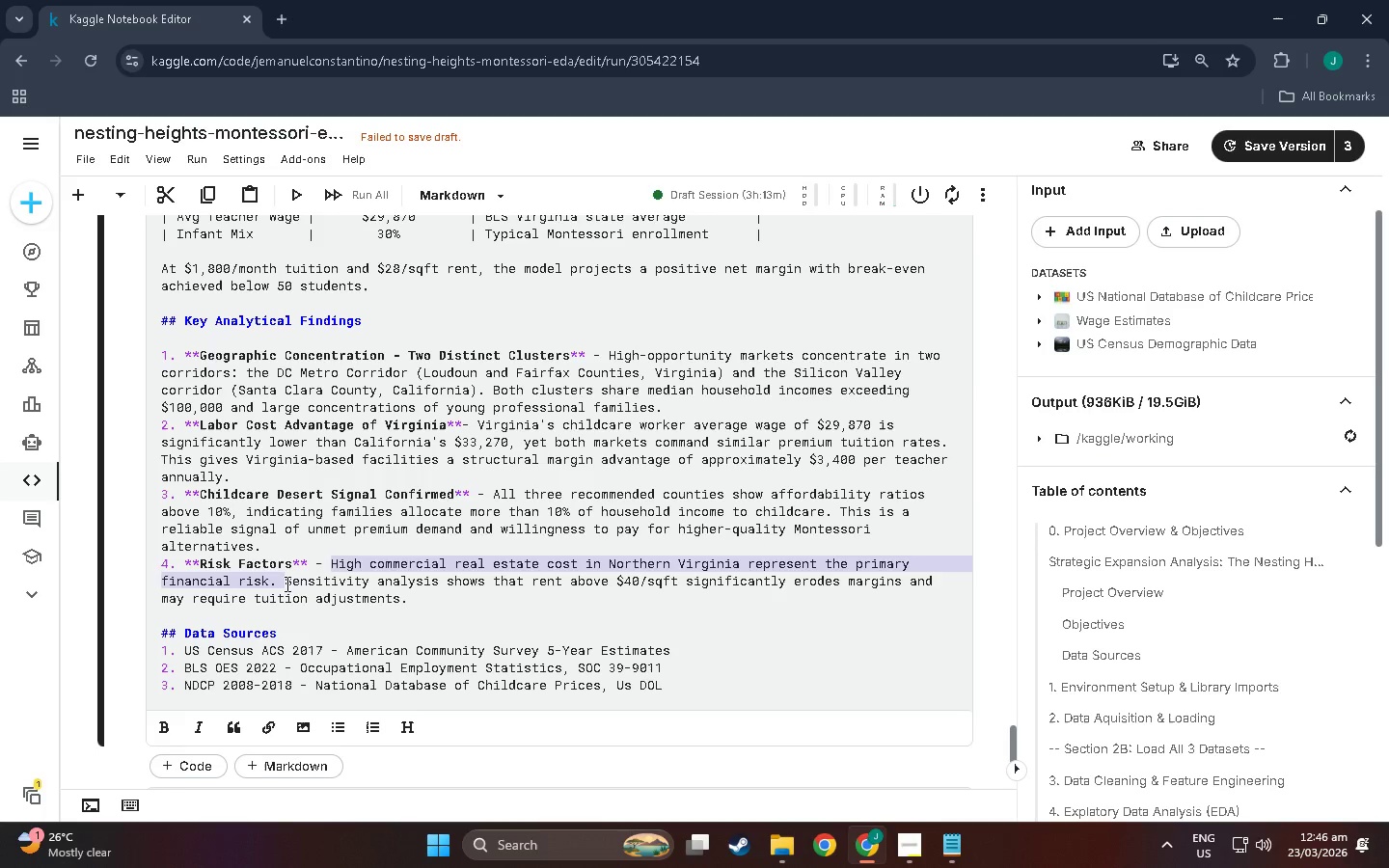 
key(Backspace)
 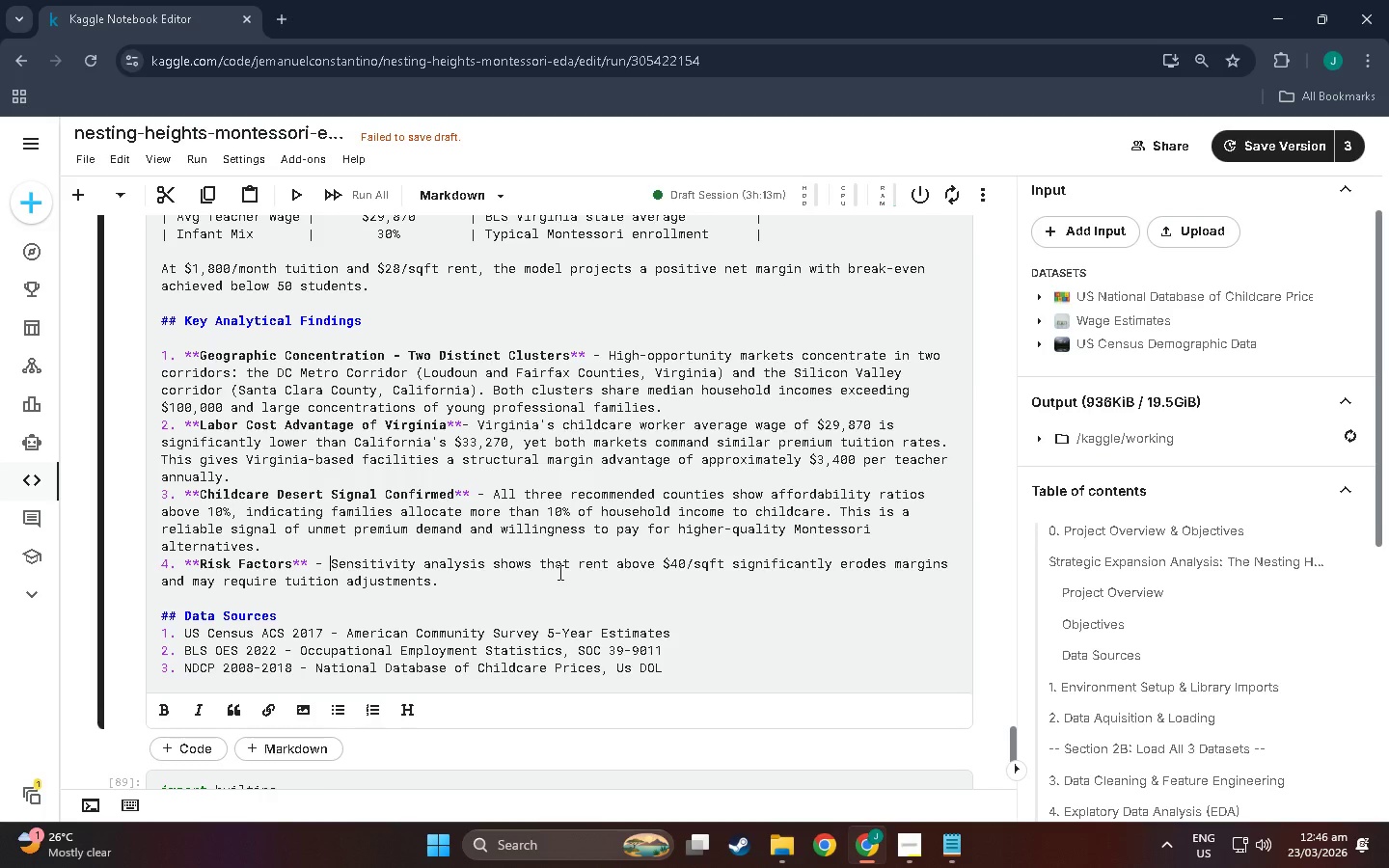 
wait(14.58)
 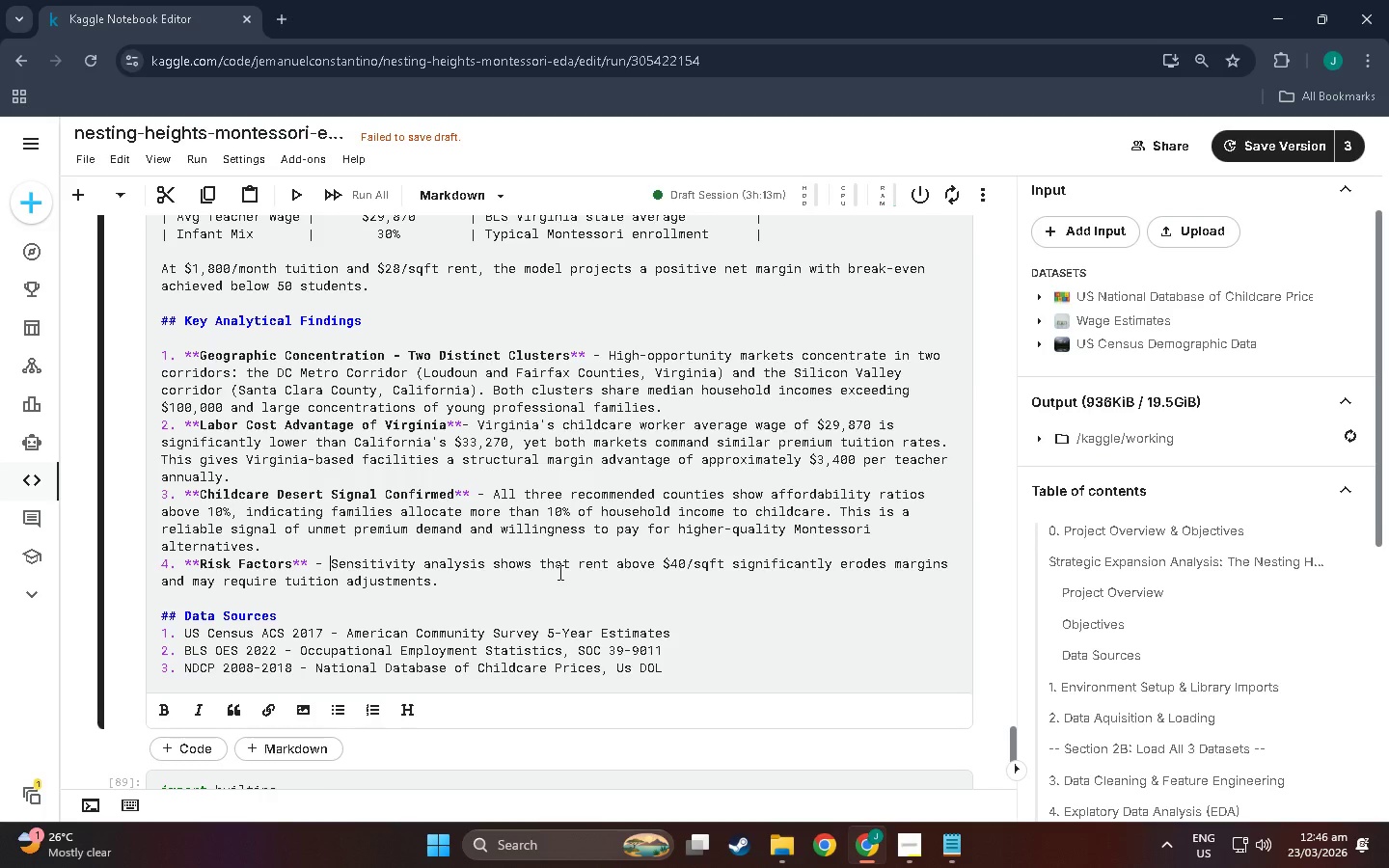 
left_click([446, 588])
 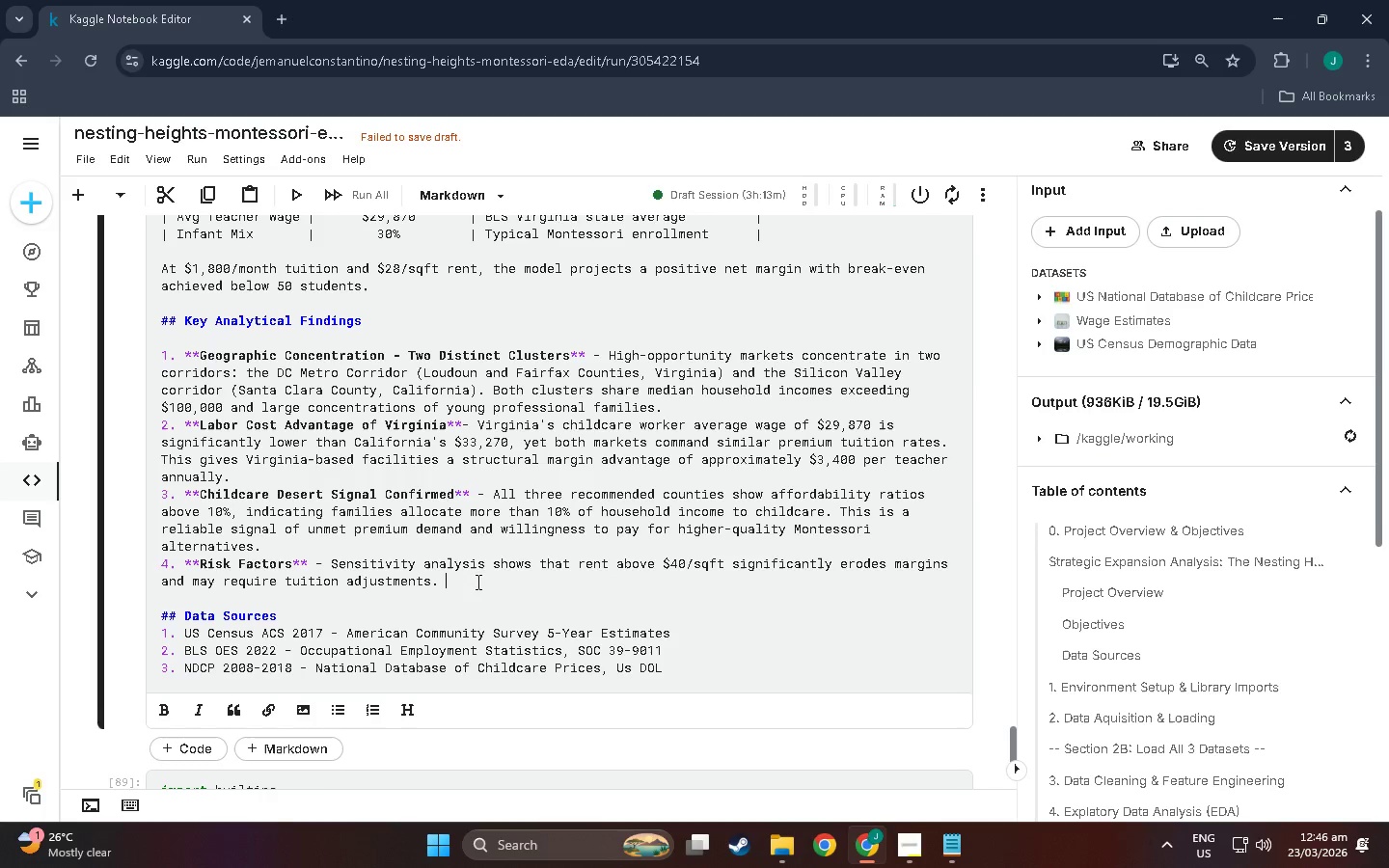 
type( Nesting heights H)
key(Backspace)
 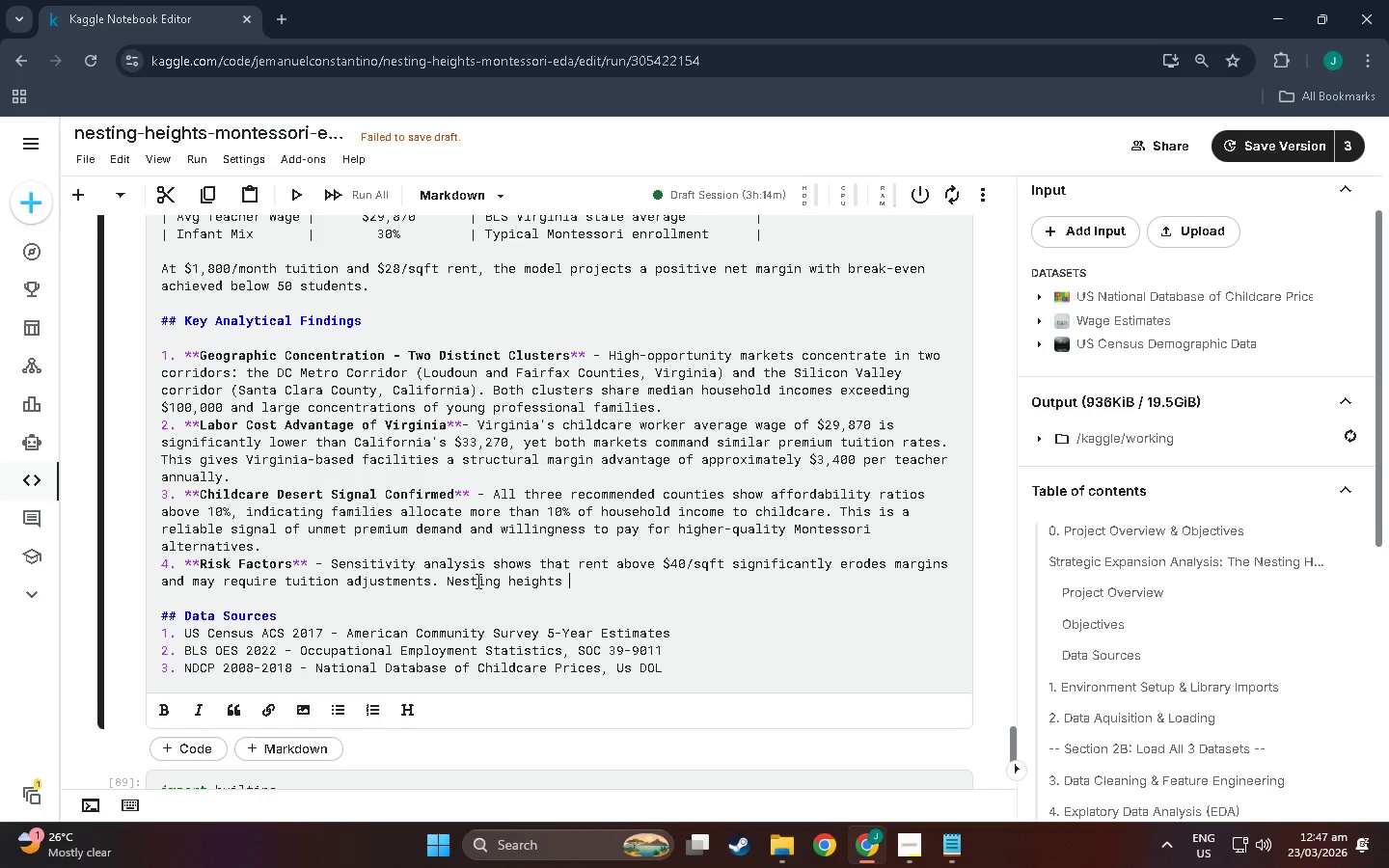 
double_click([512, 580])
 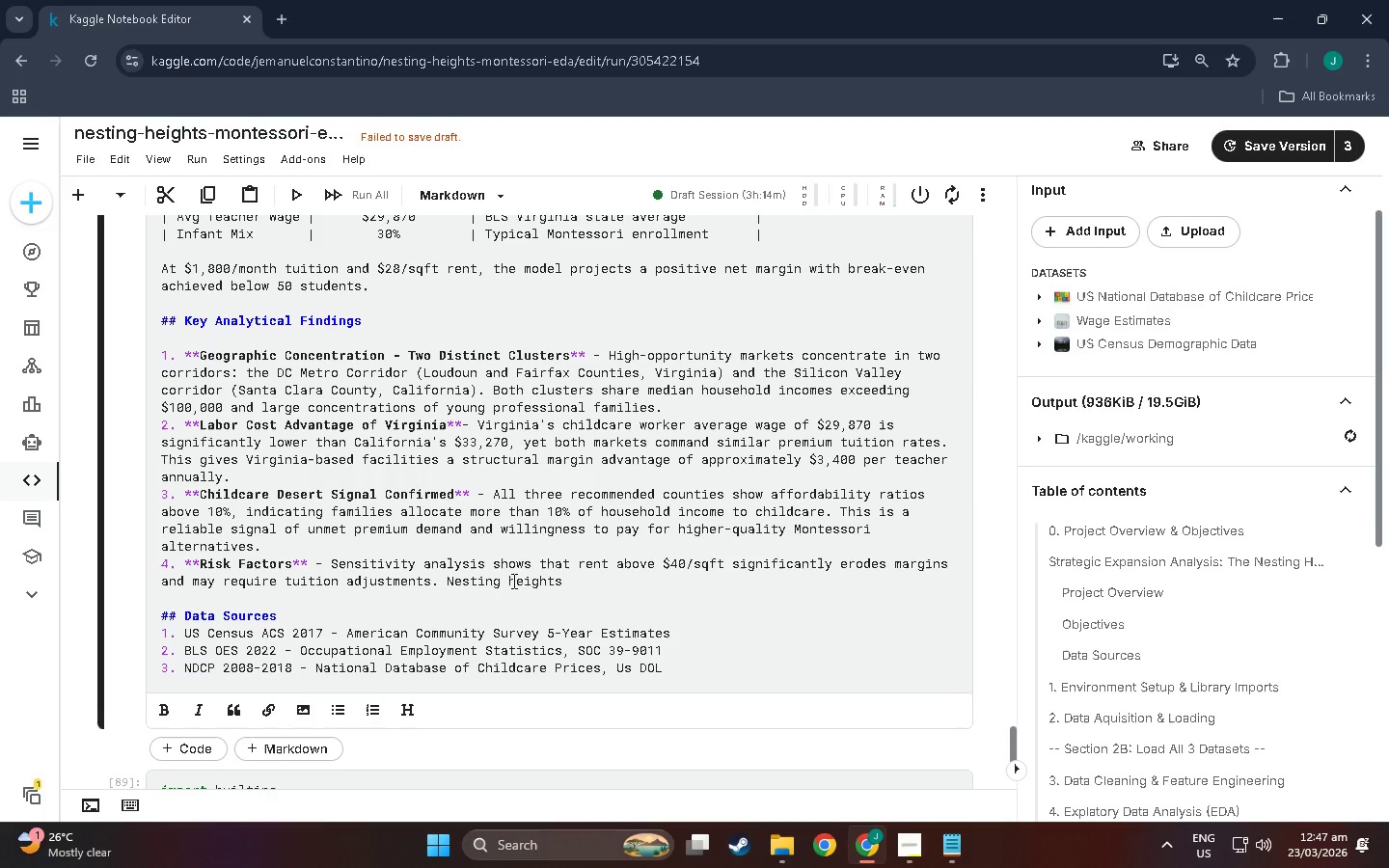 
left_click([512, 581])
 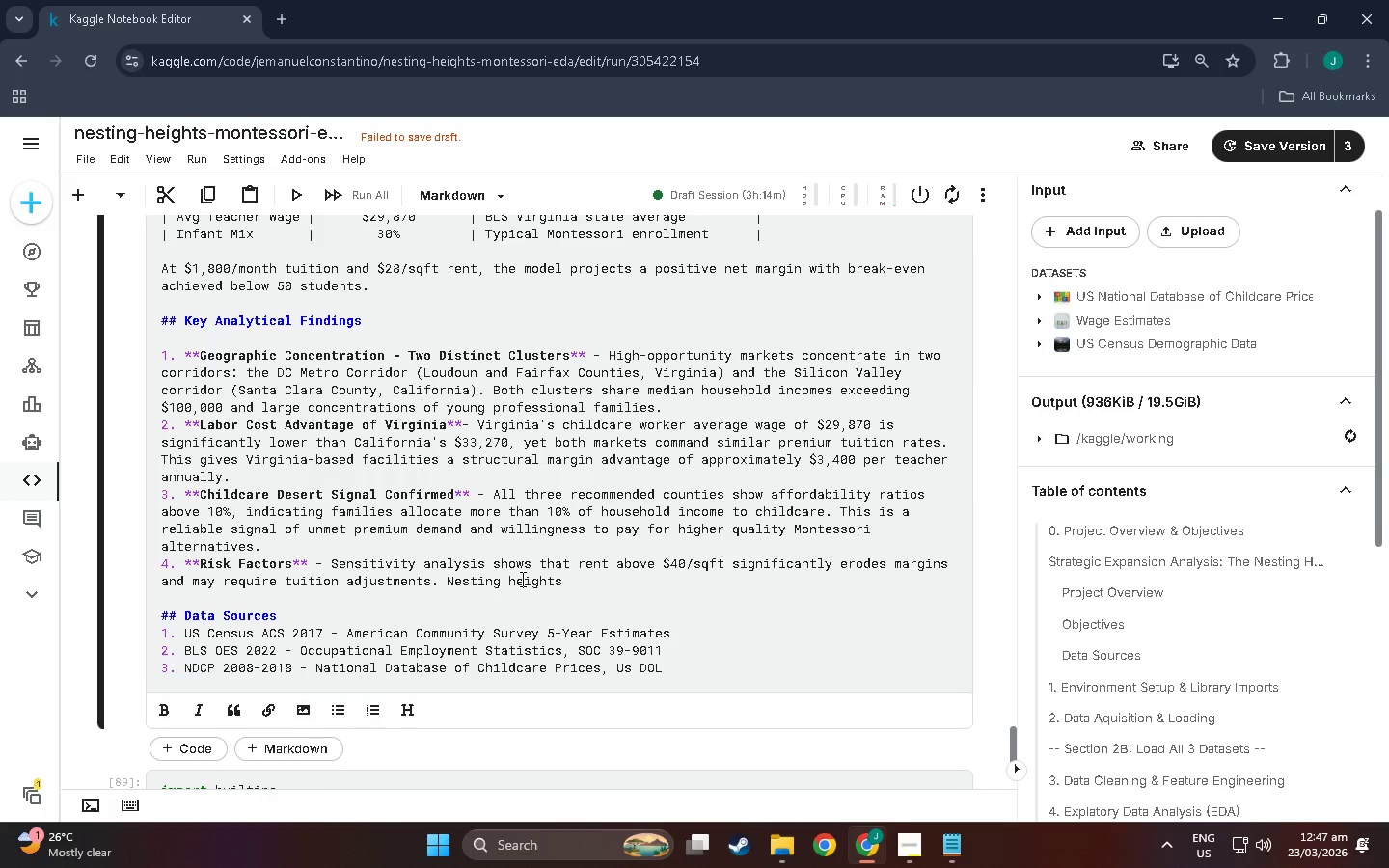 
double_click([513, 579])
 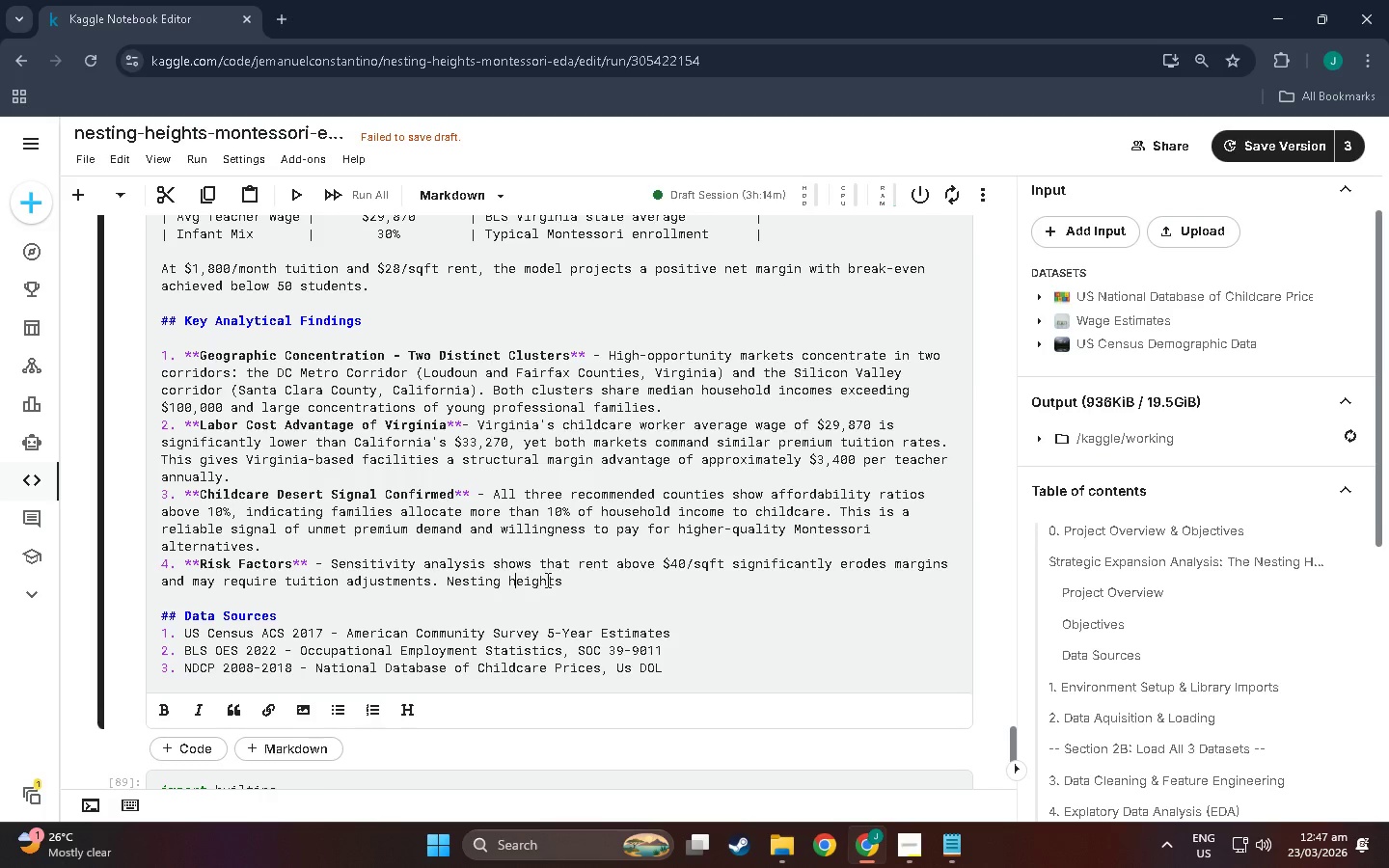 
key(Shift+Backspace)
 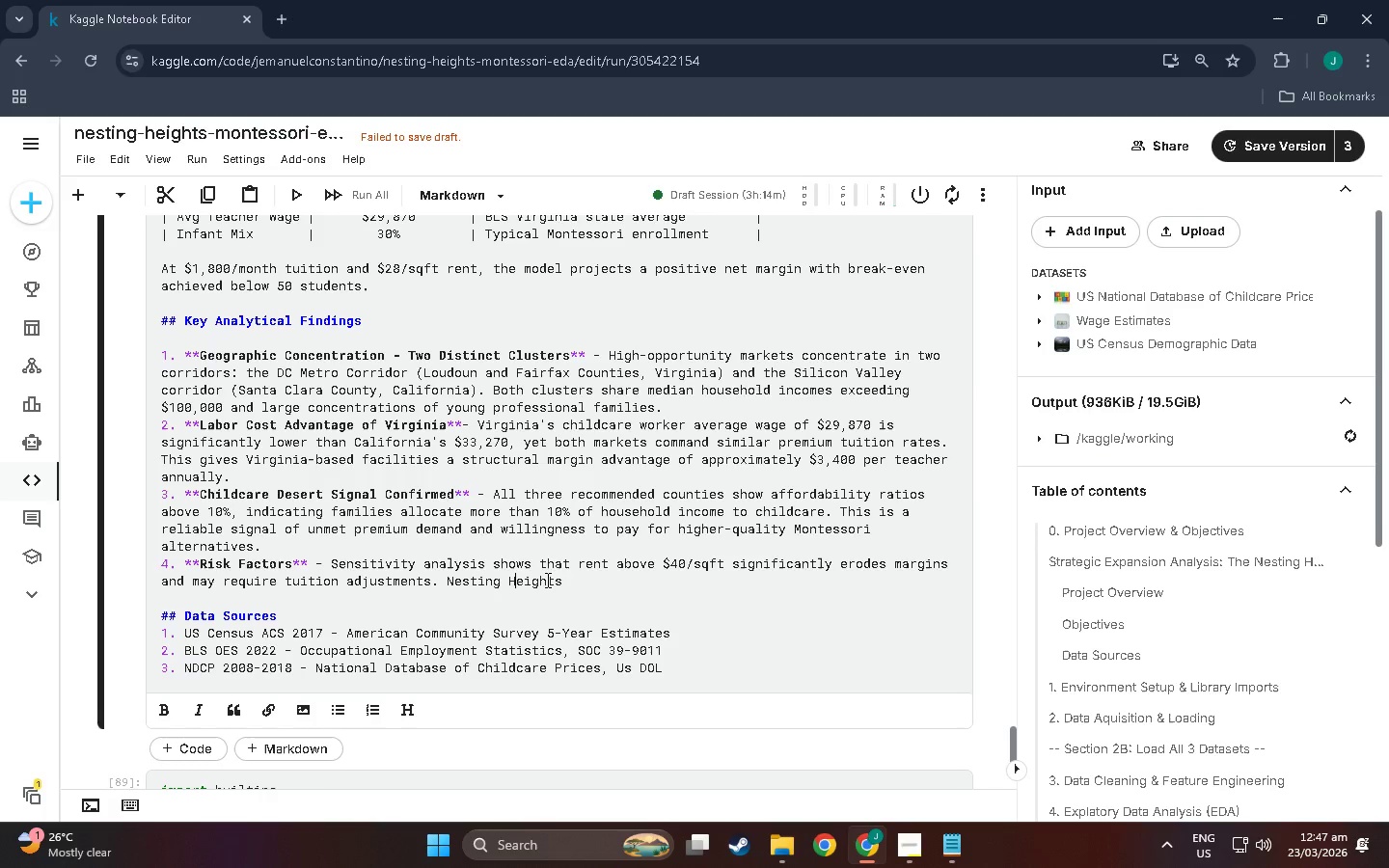 
key(Shift+H)
 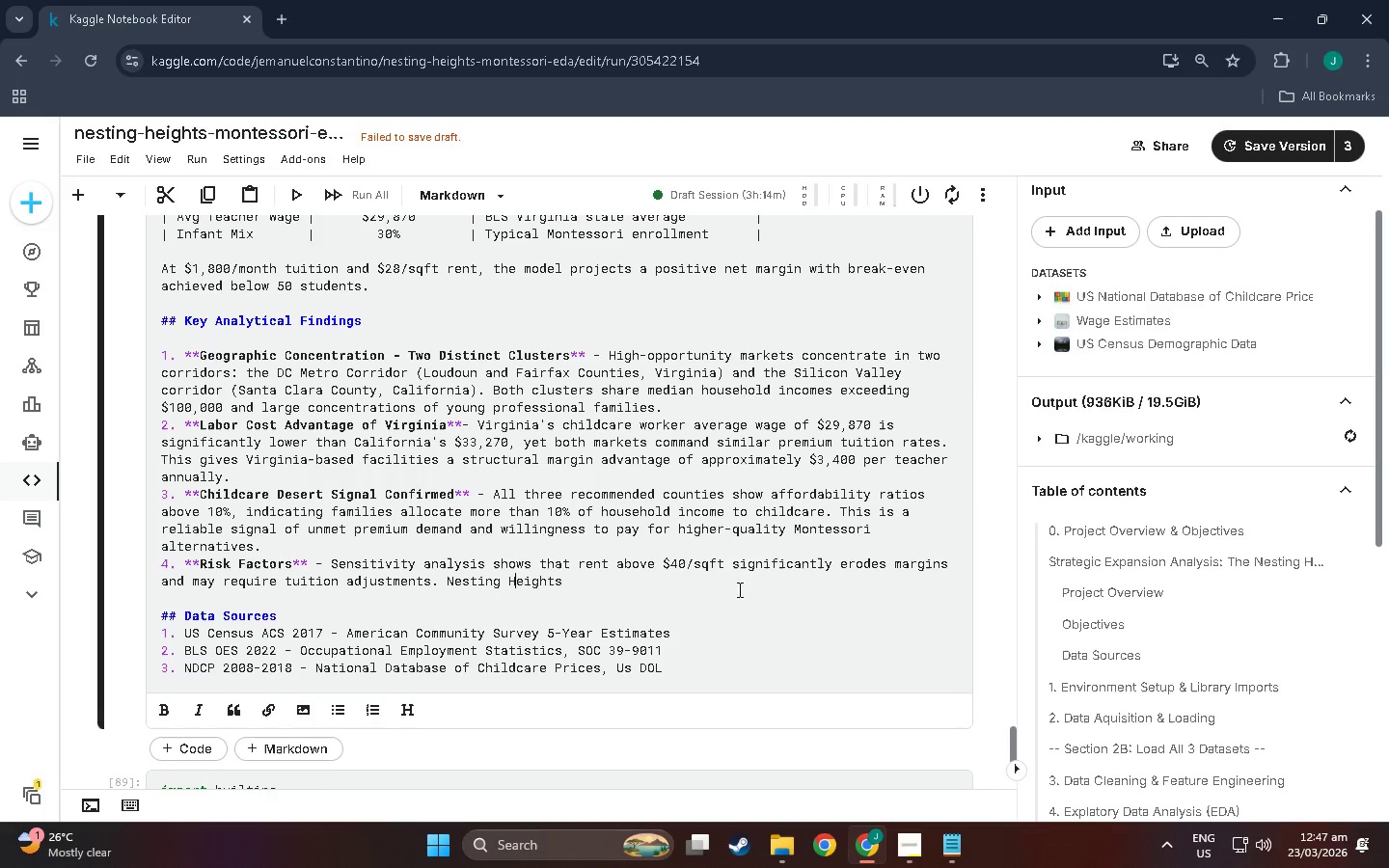 
left_click([586, 604])
 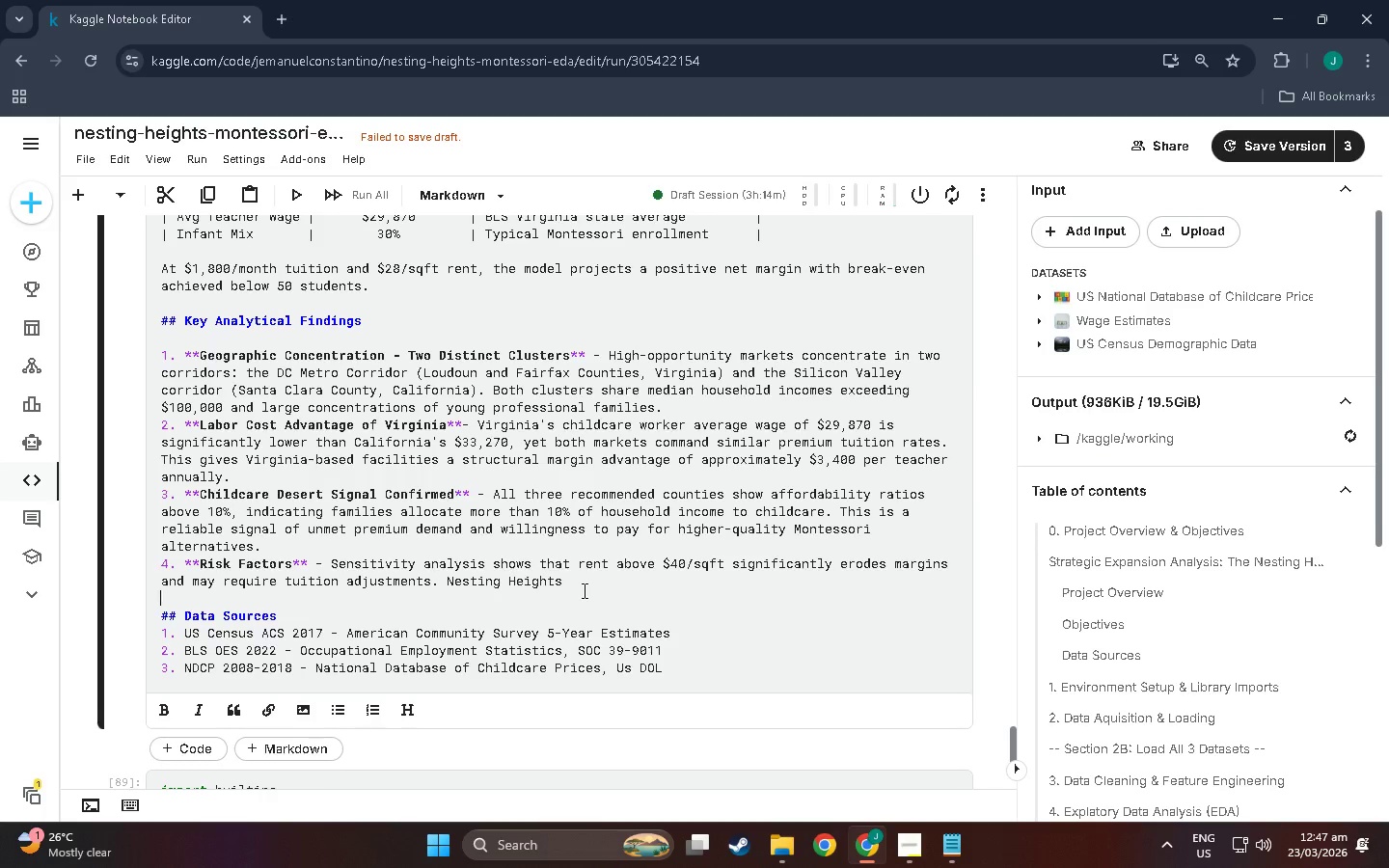 
triple_click([583, 583])
 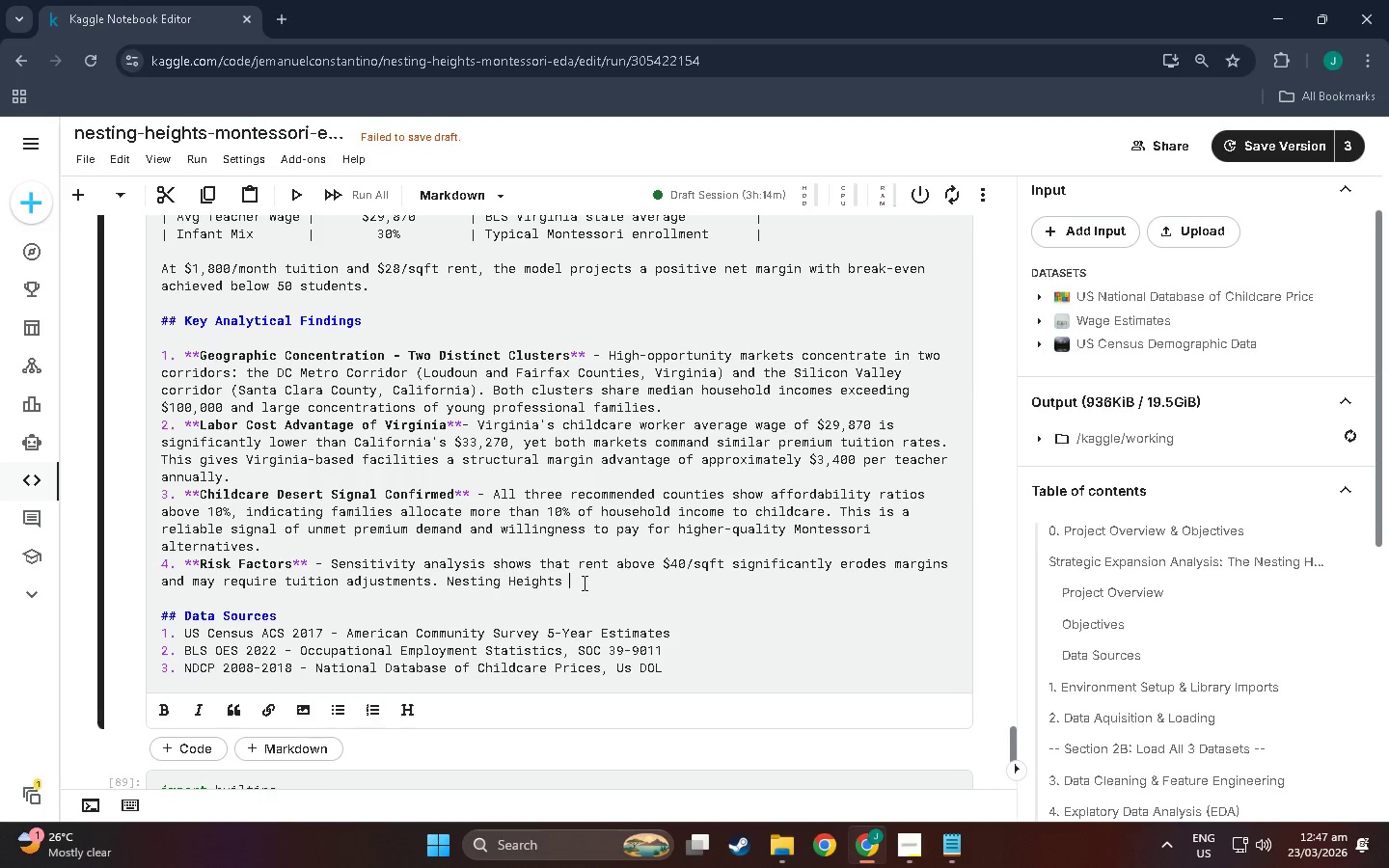 
type(should prioritize lease negotiation and consider suburban locations over ui)
key(Backspace)
type(rn)
key(Backspace)
type(ban core to manage this risk.)
 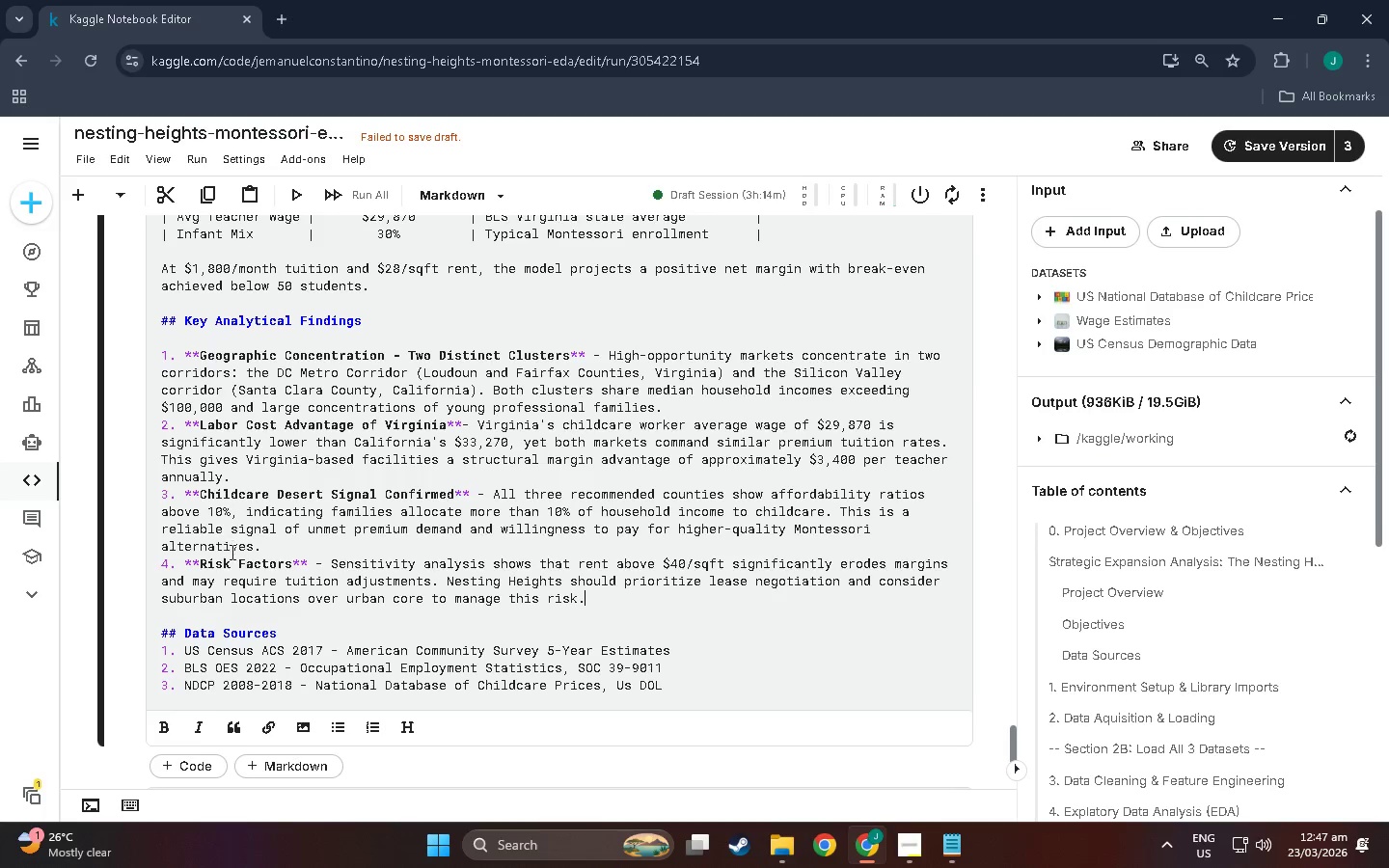 
wait(13.47)
 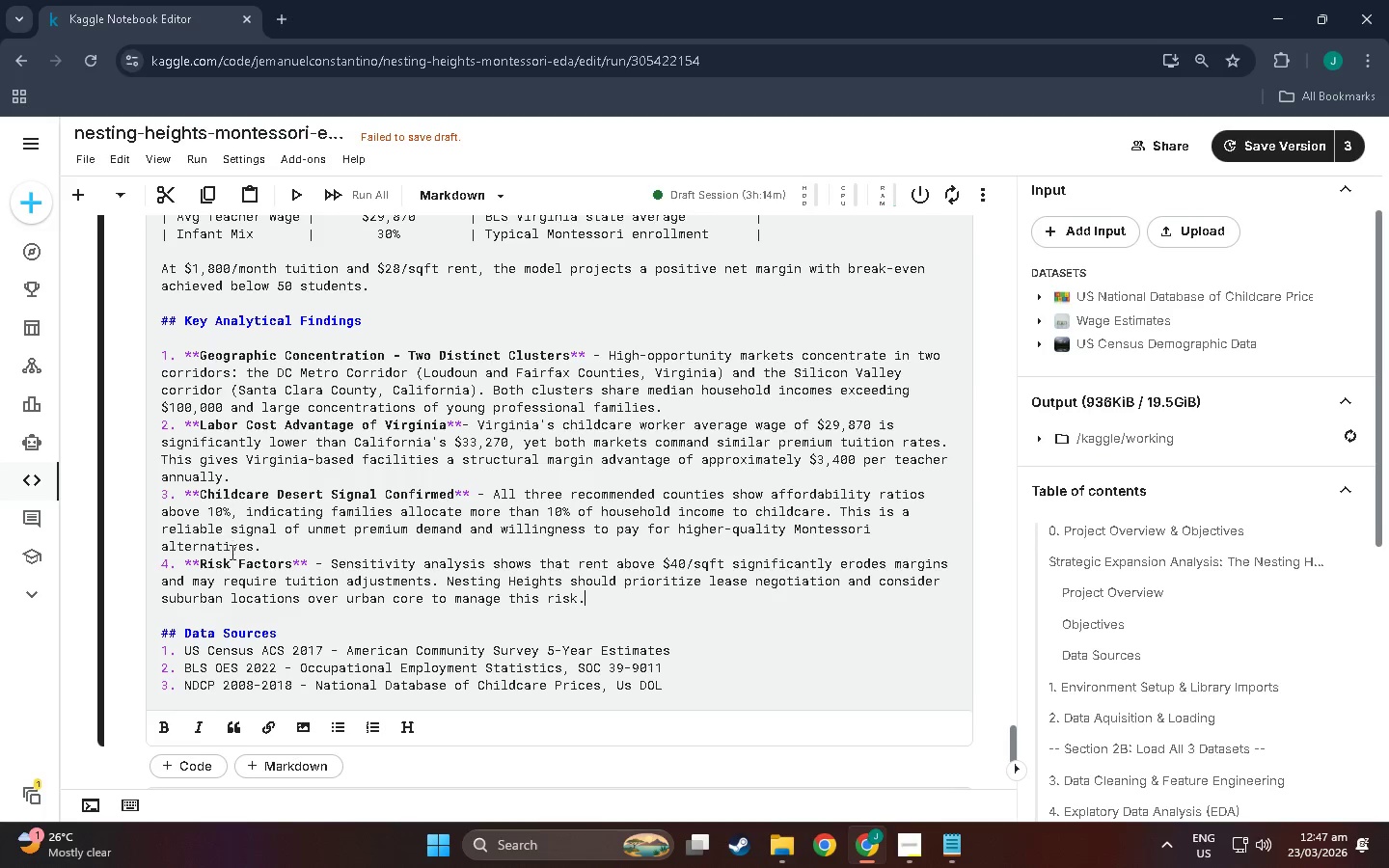 
left_click([917, 859])